 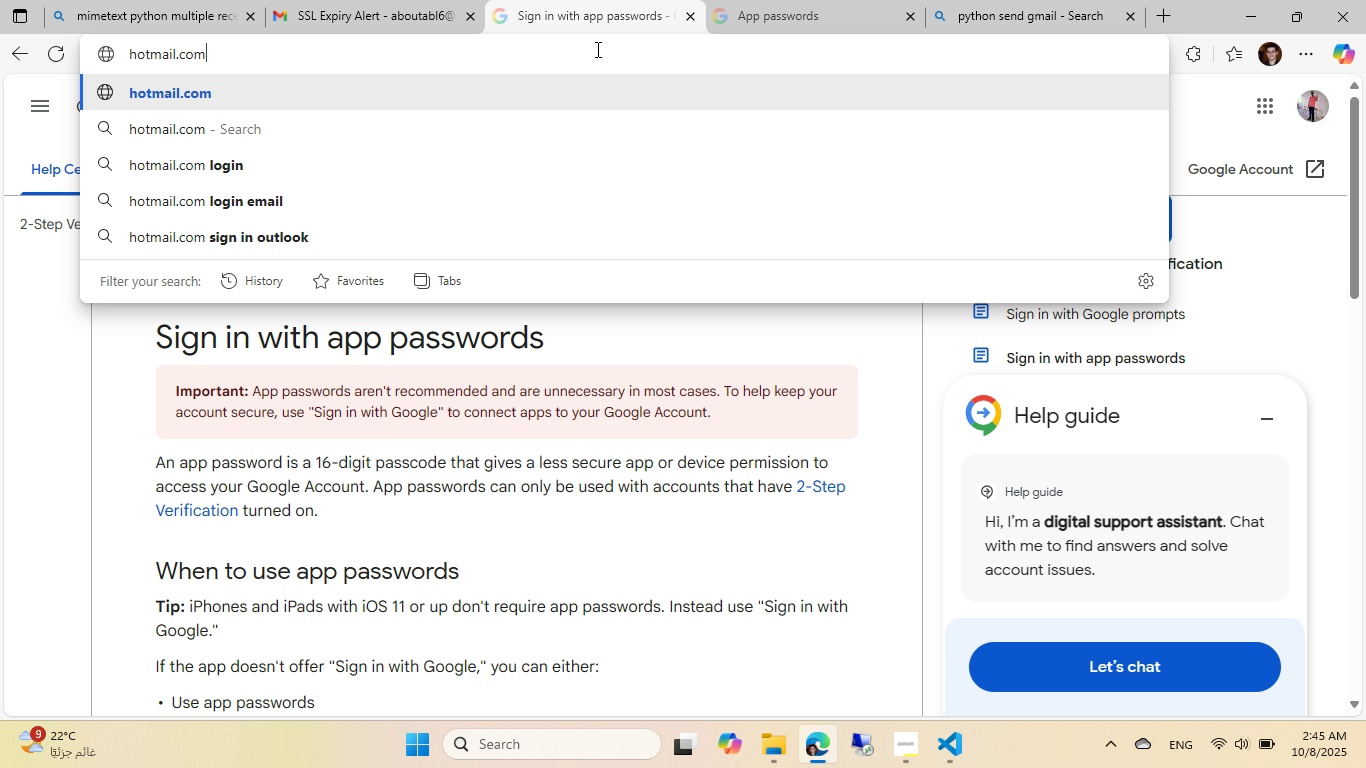 
key(Enter)
 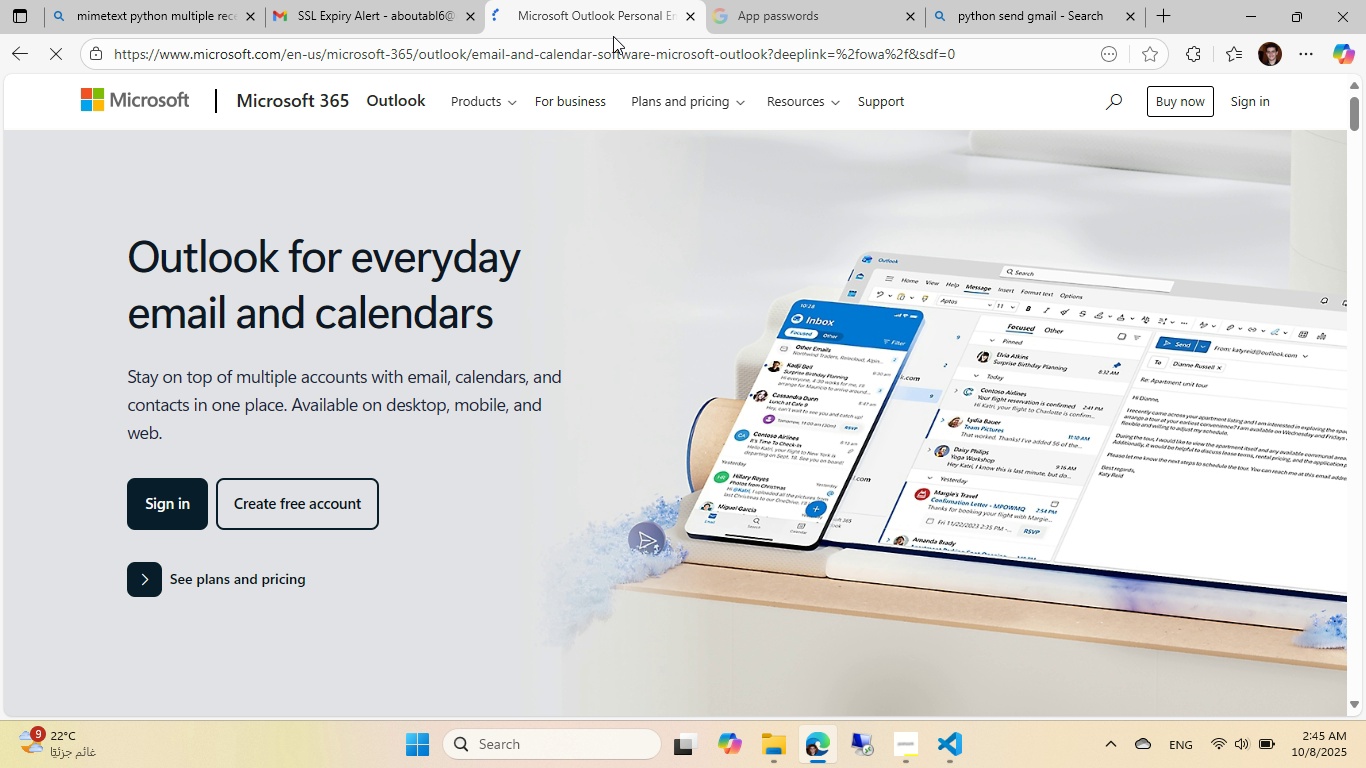 
wait(6.7)
 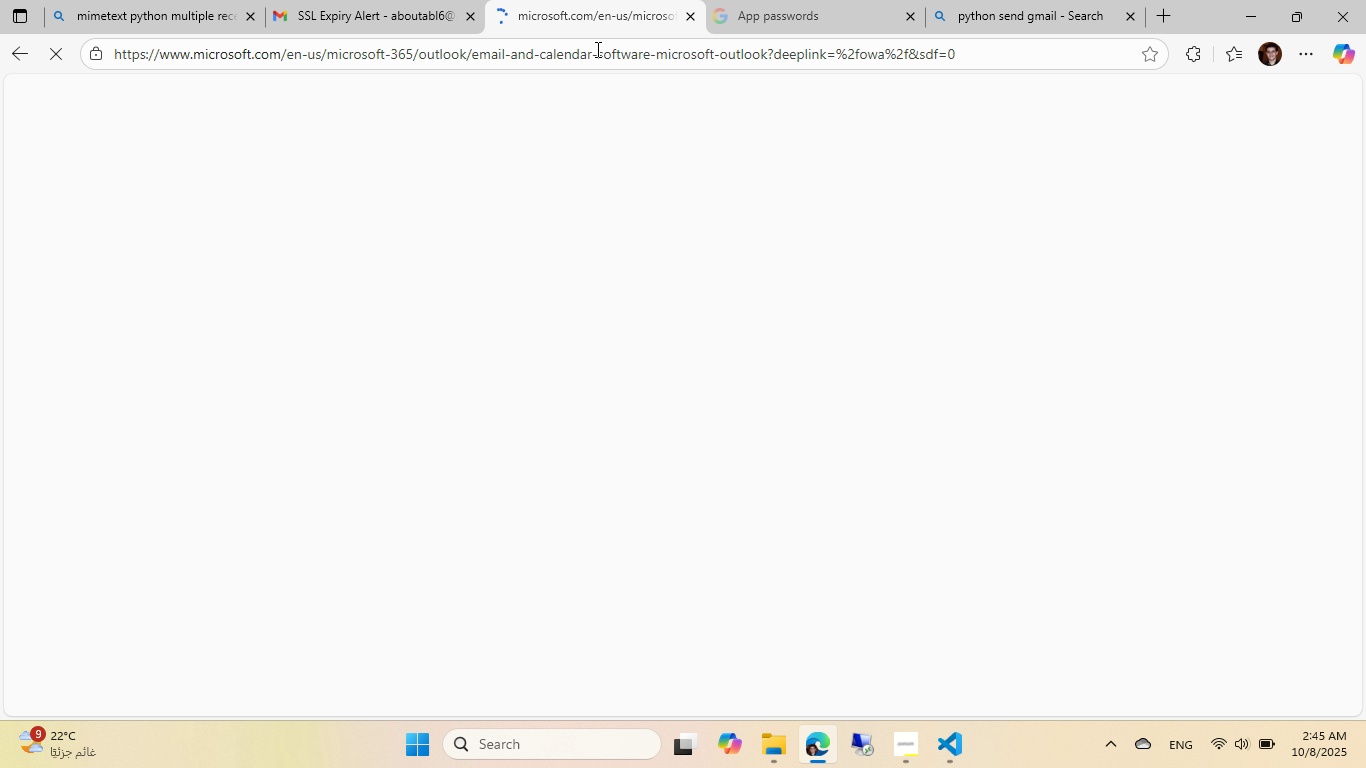 
left_click([1240, 94])
 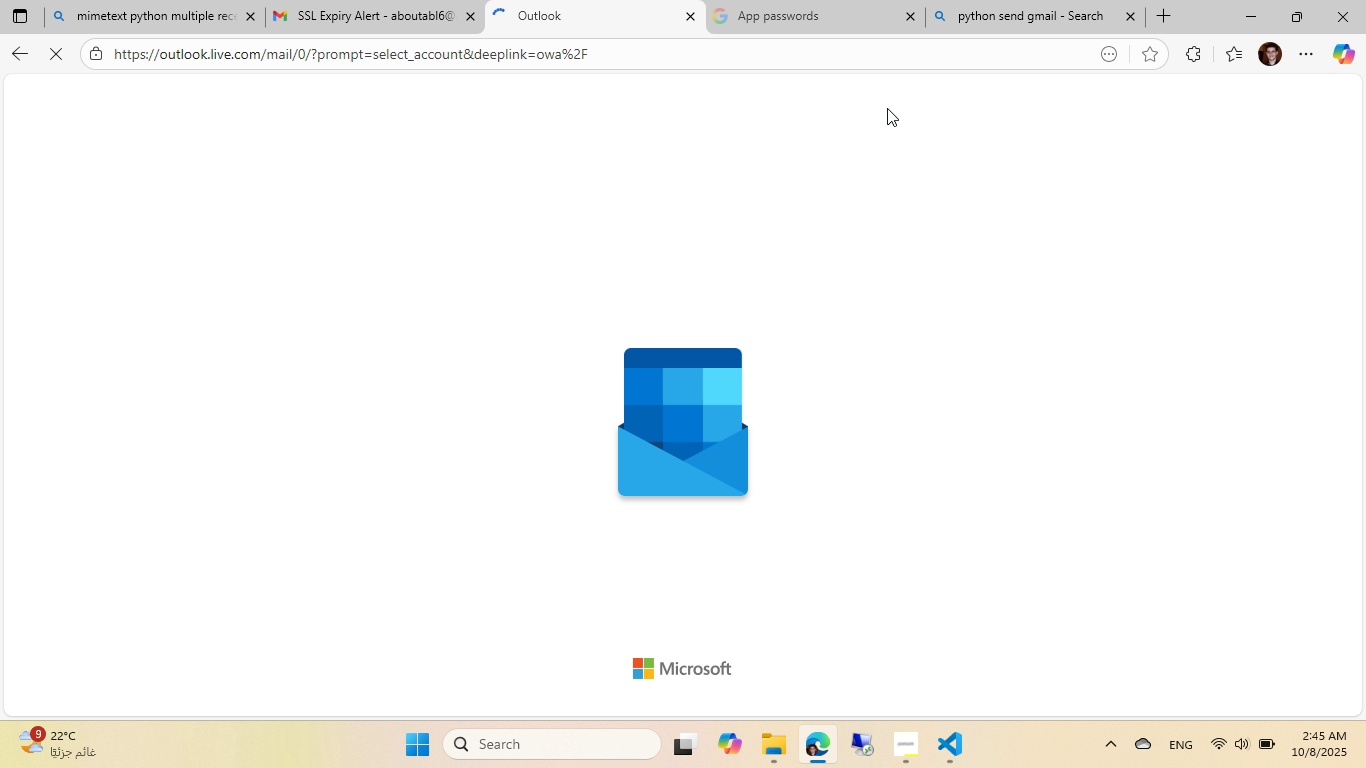 
left_click([1132, 17])
 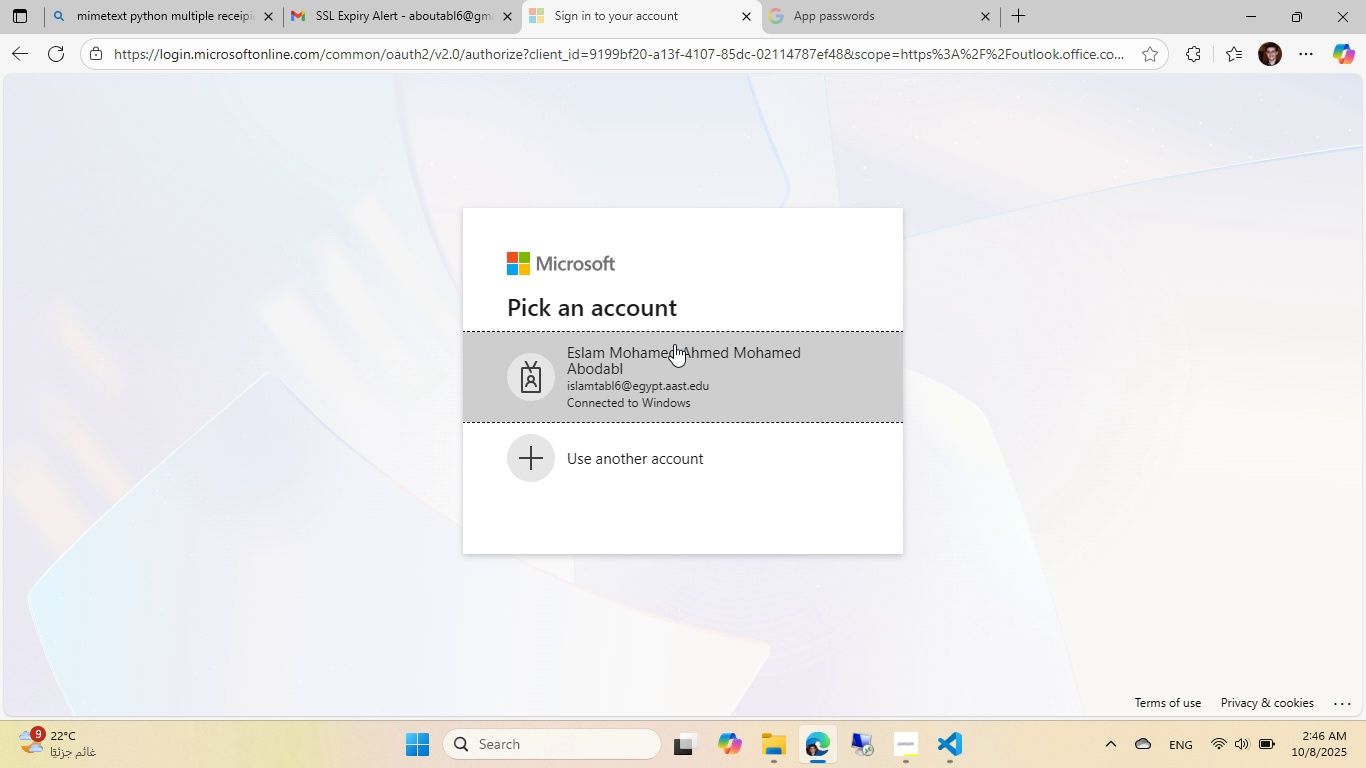 
left_click([681, 451])
 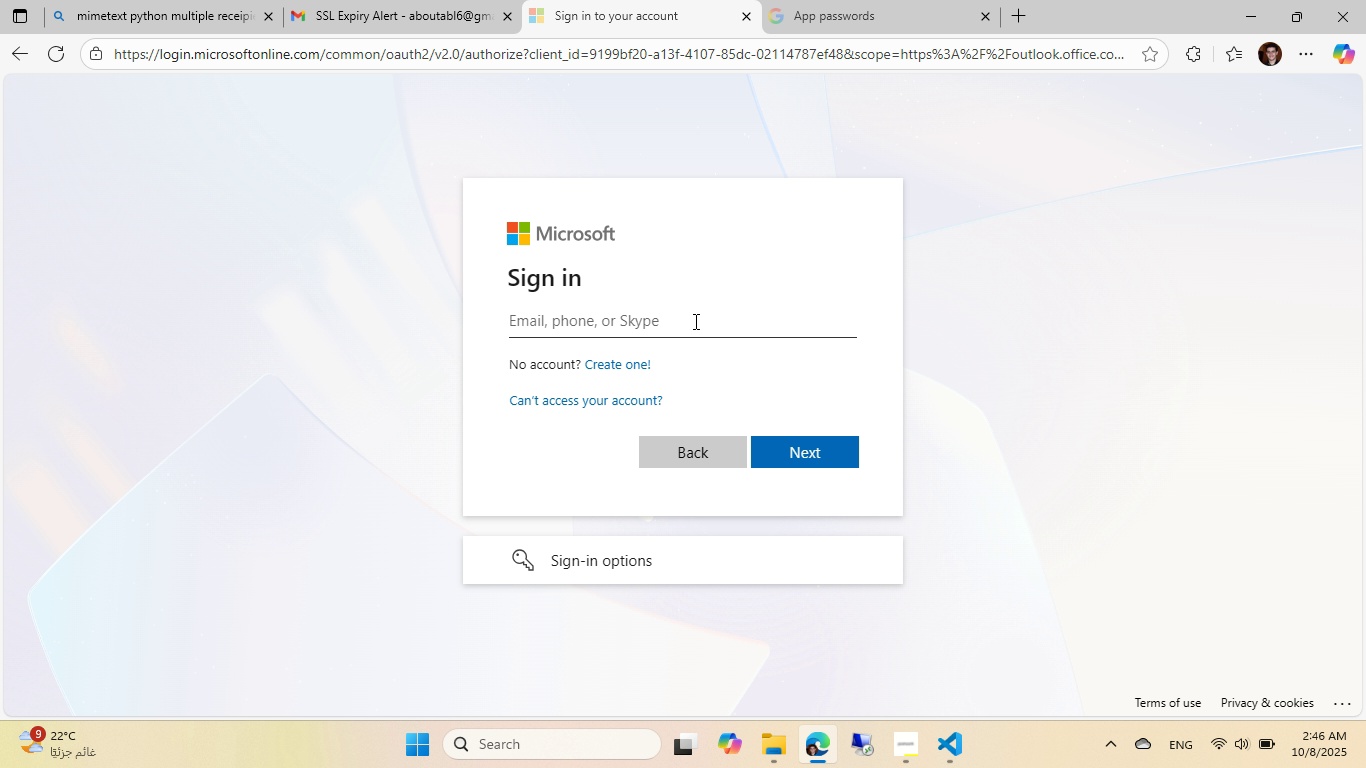 
left_click([694, 321])
 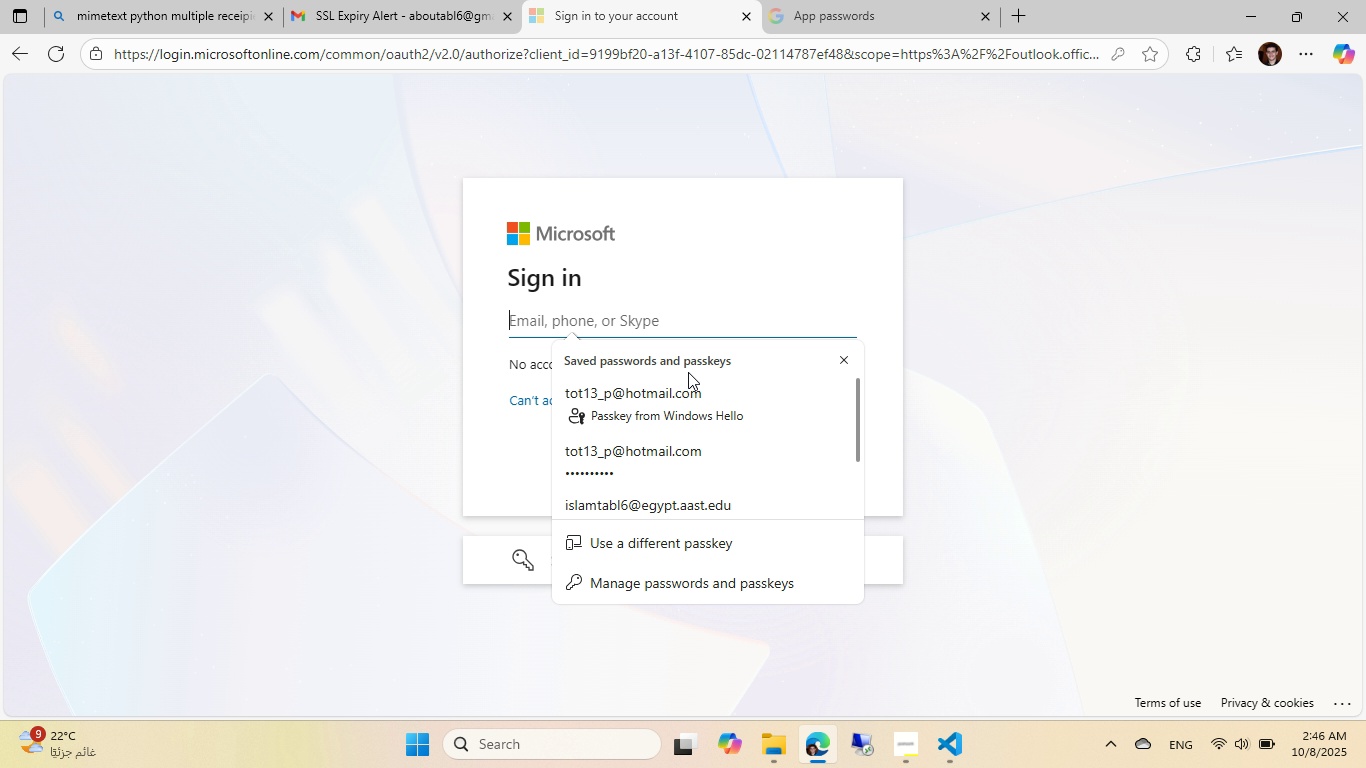 
left_click([688, 398])
 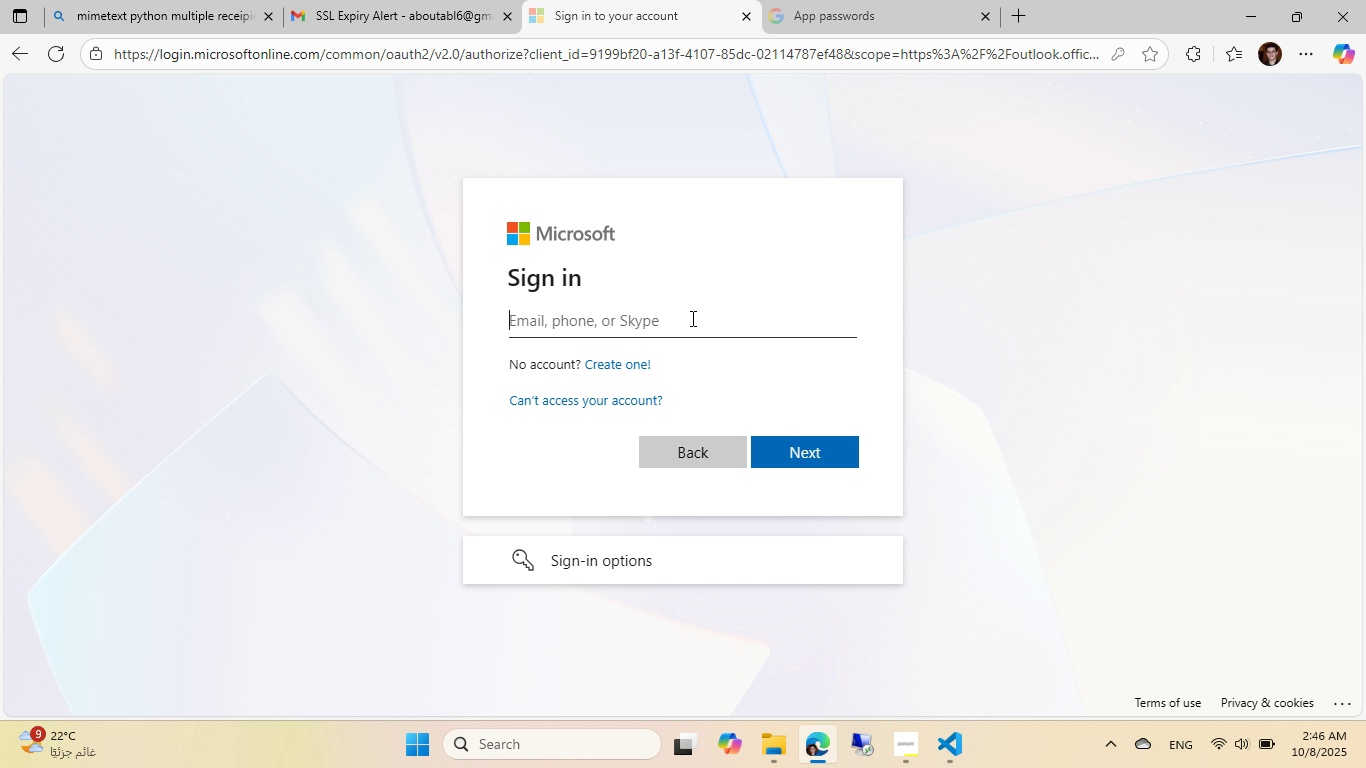 
left_click([691, 318])
 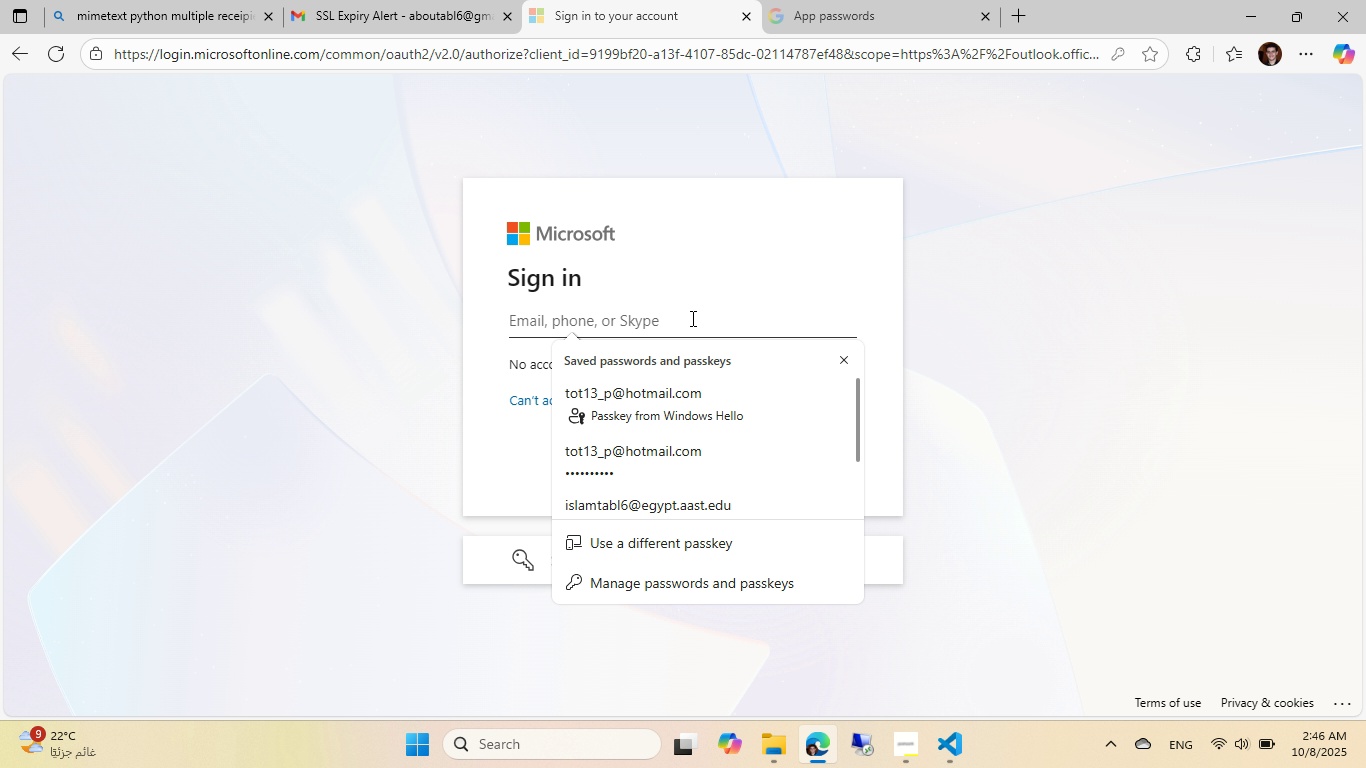 
key(T)
 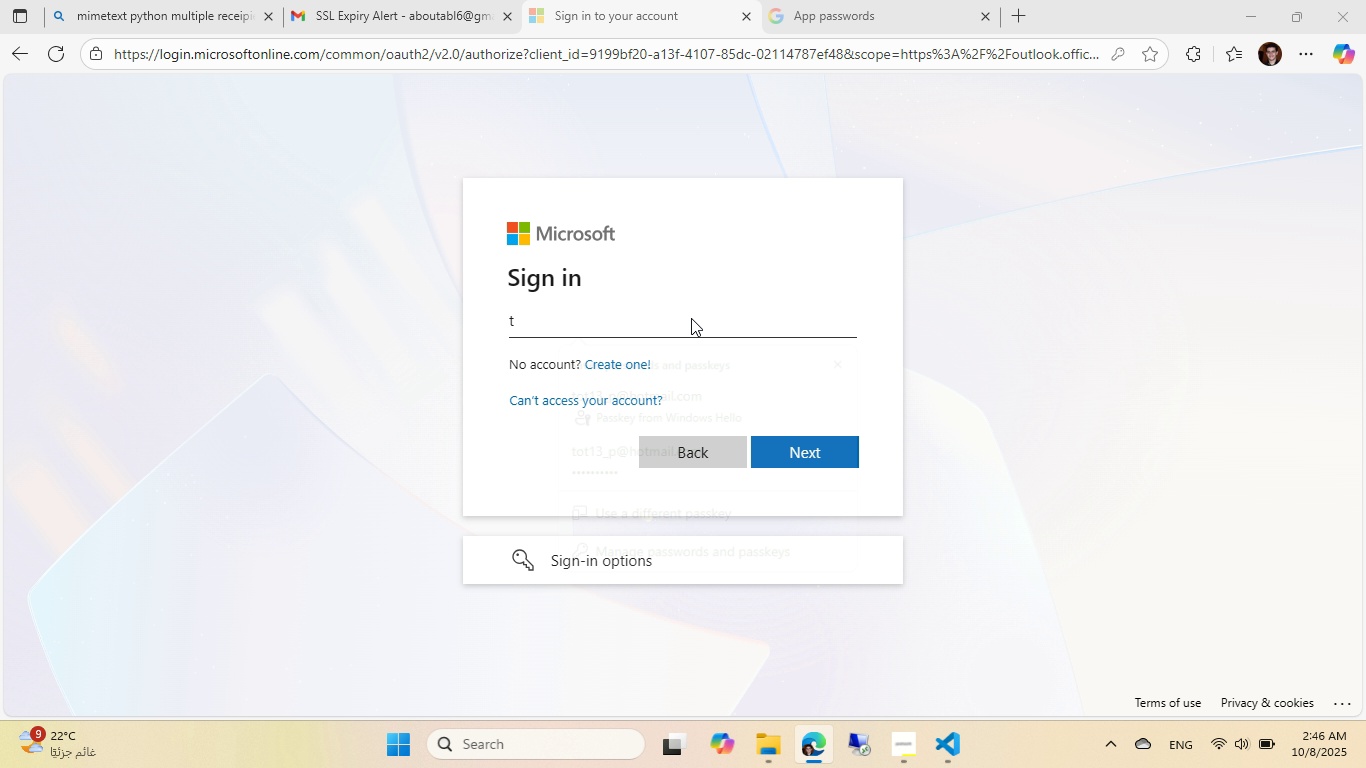 
key(ArrowDown)
 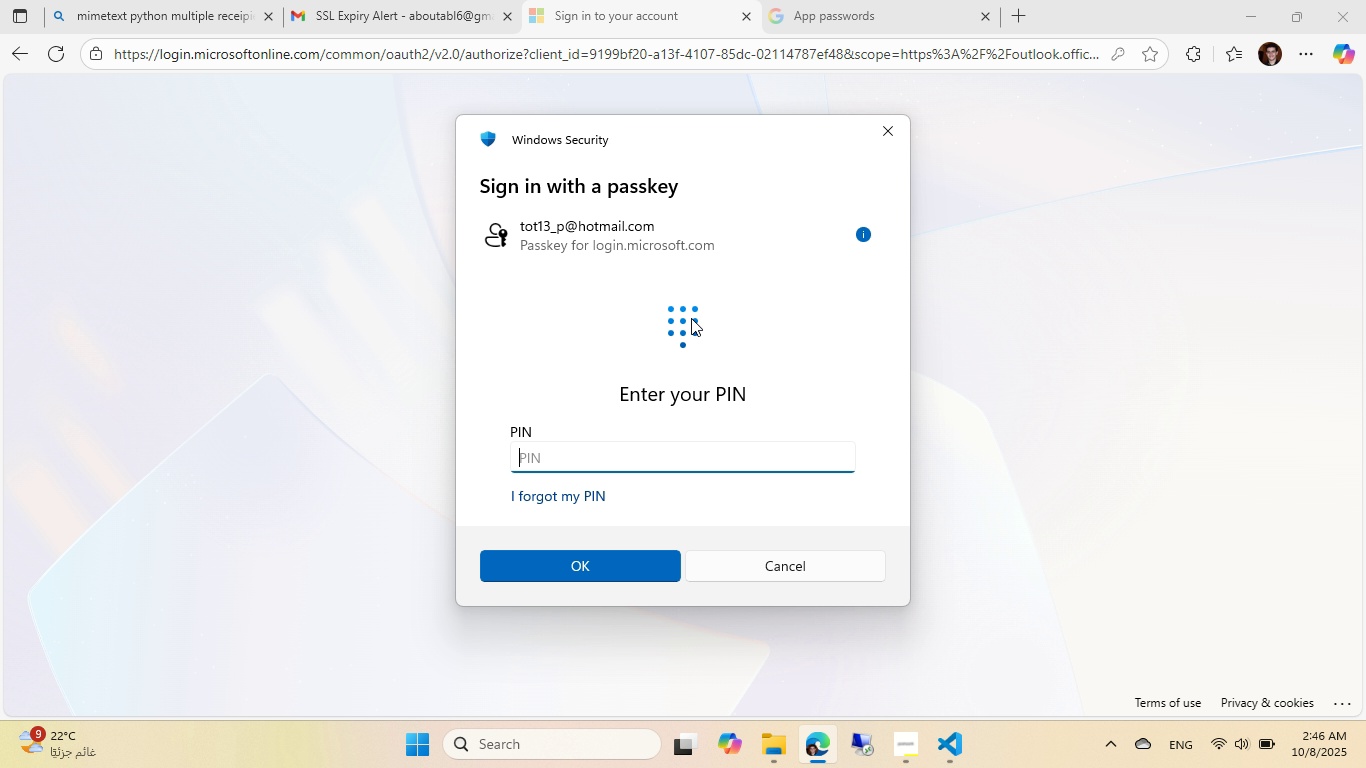 
type(Qemet2006)
 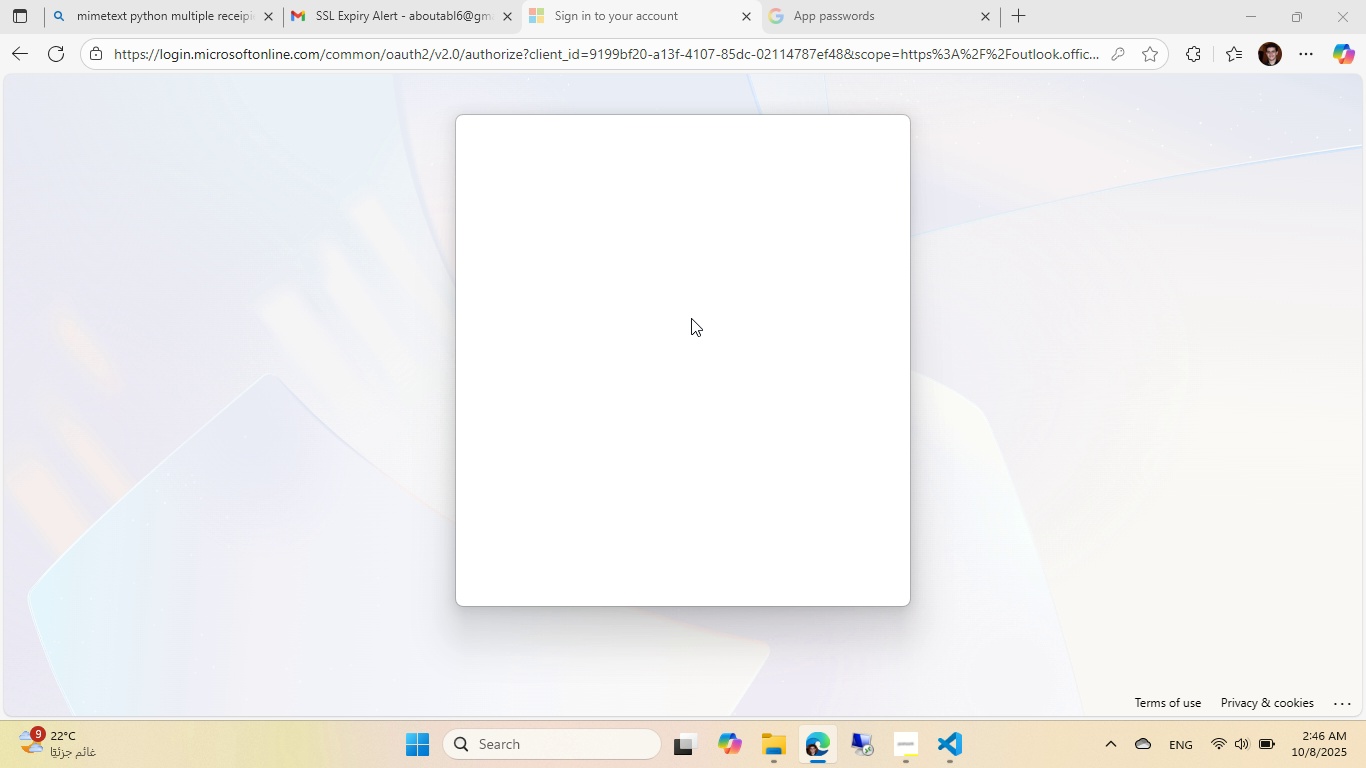 
key(Enter)
 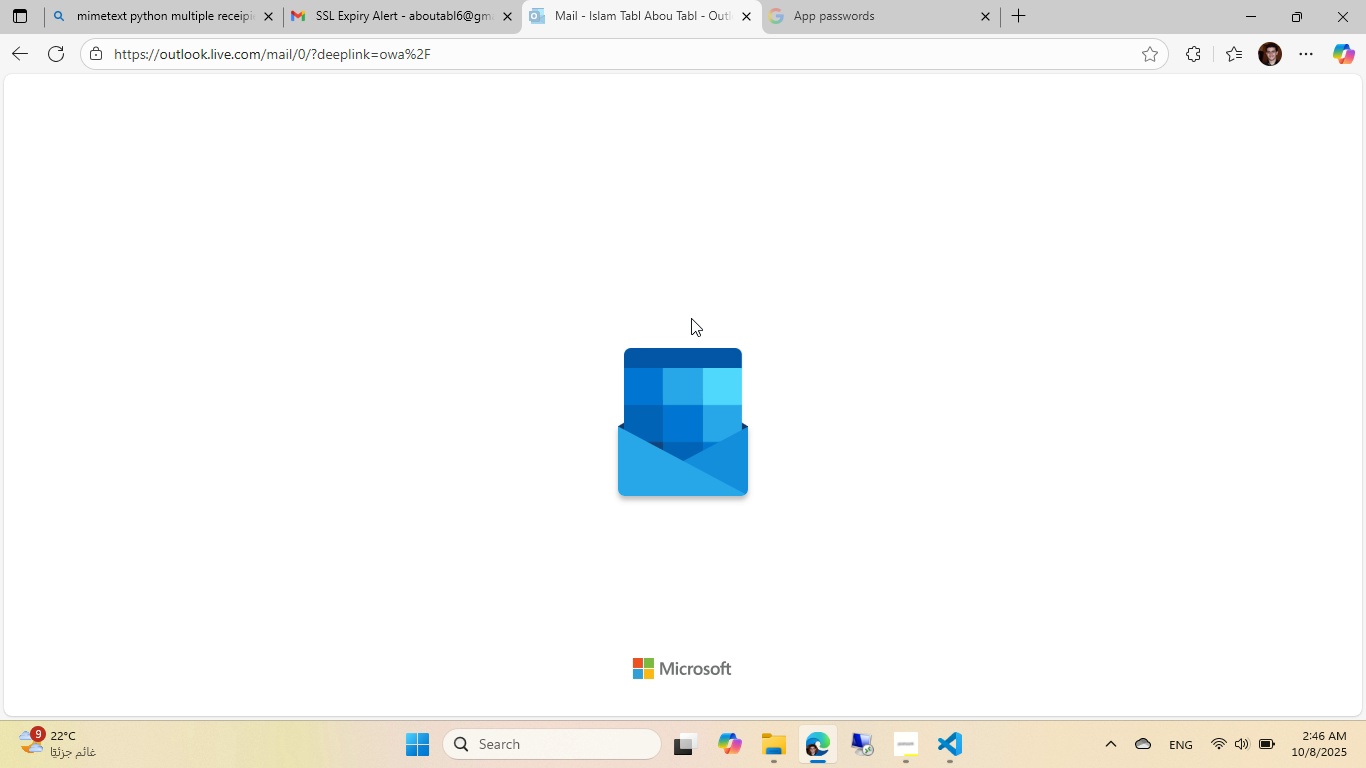 
wait(16.09)
 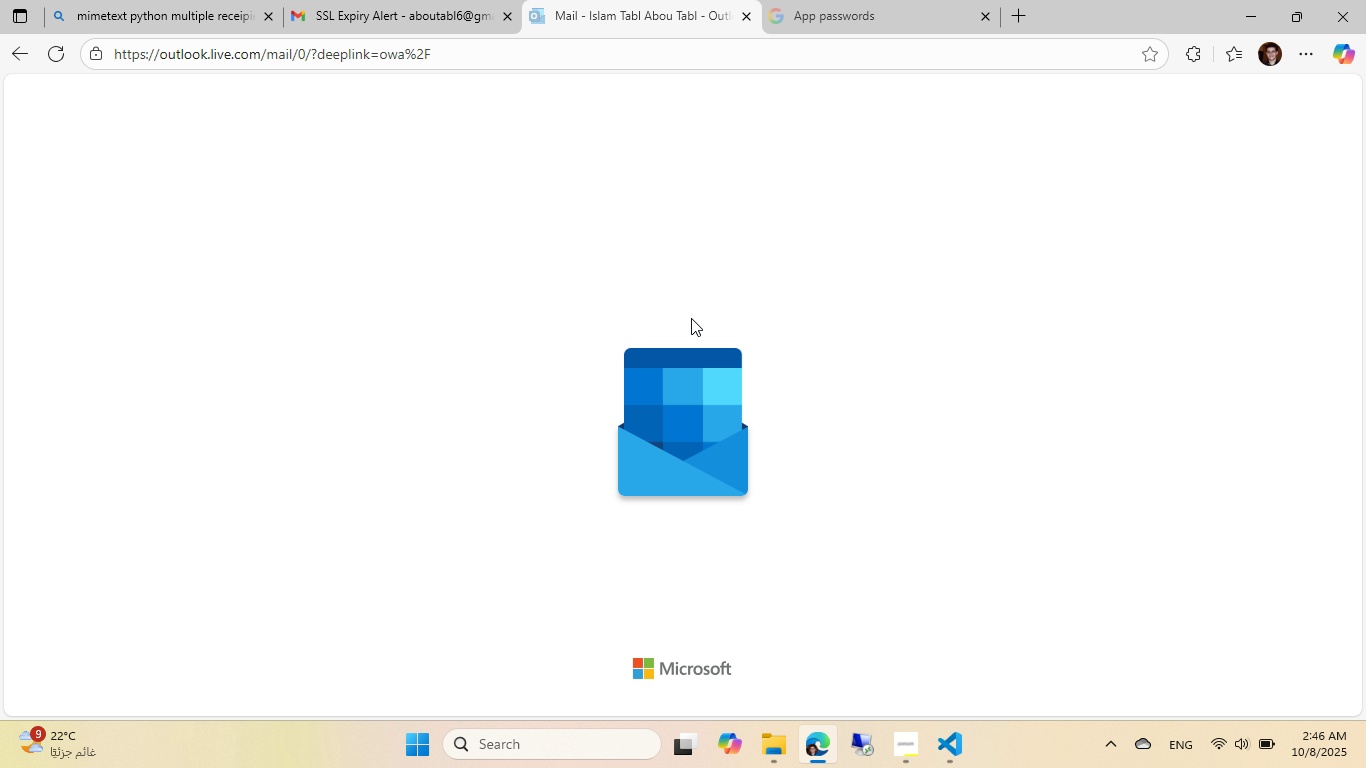 
left_click([895, 625])
 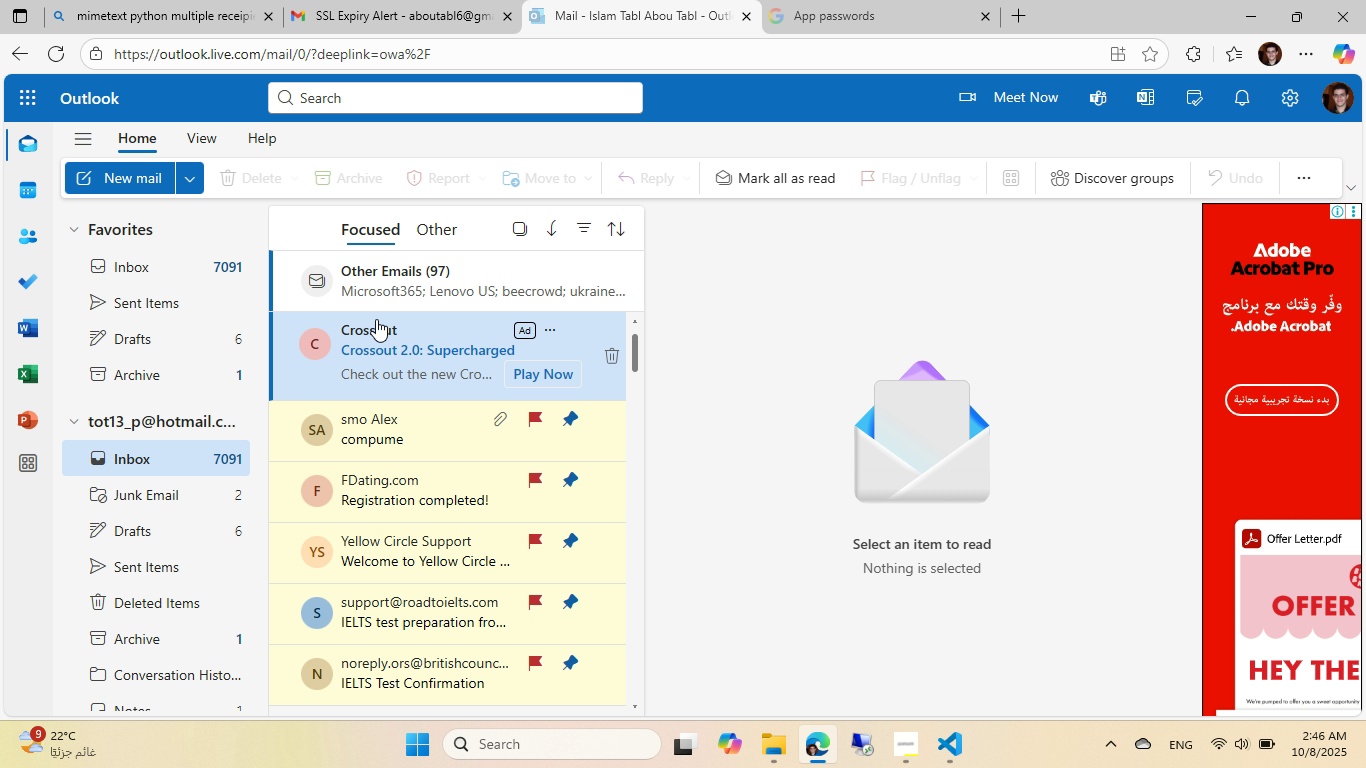 
scroll: coordinate [451, 332], scroll_direction: down, amount: 4.0
 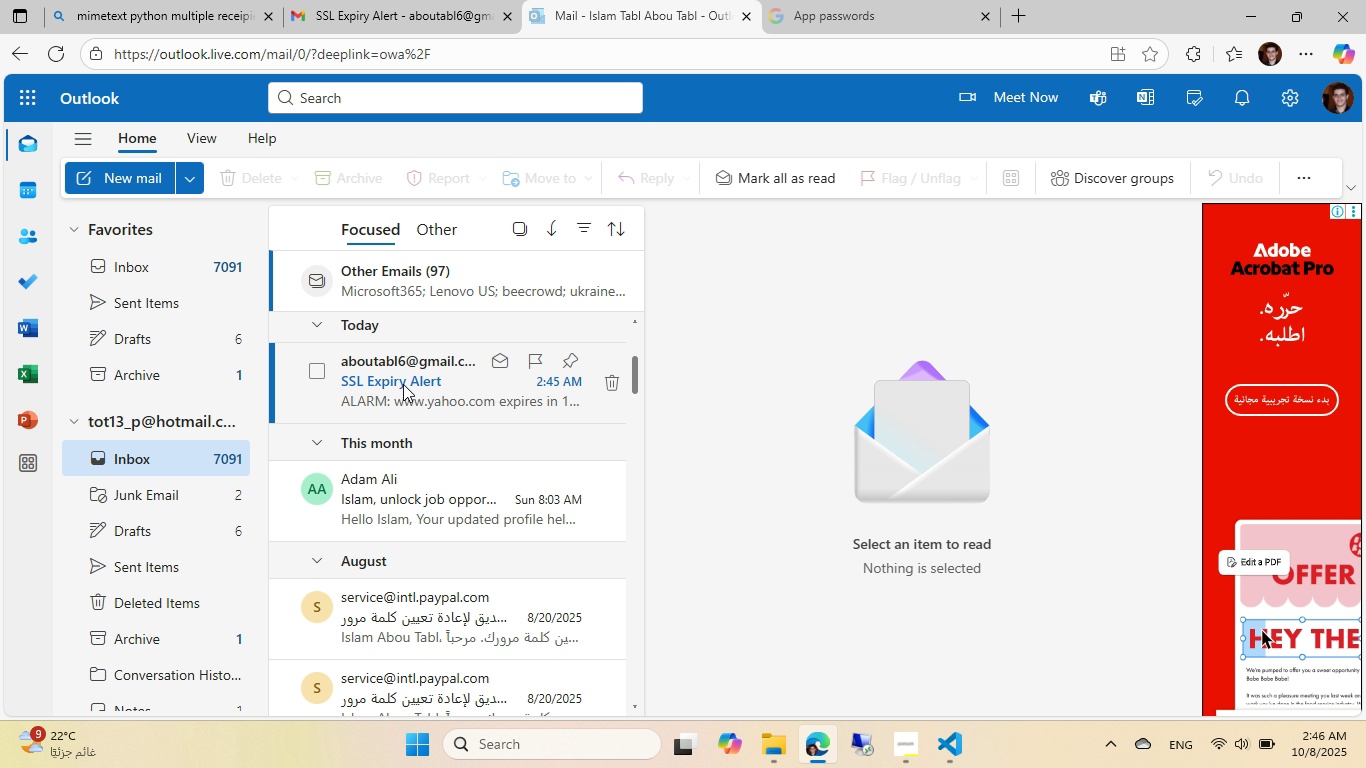 
left_click([403, 384])
 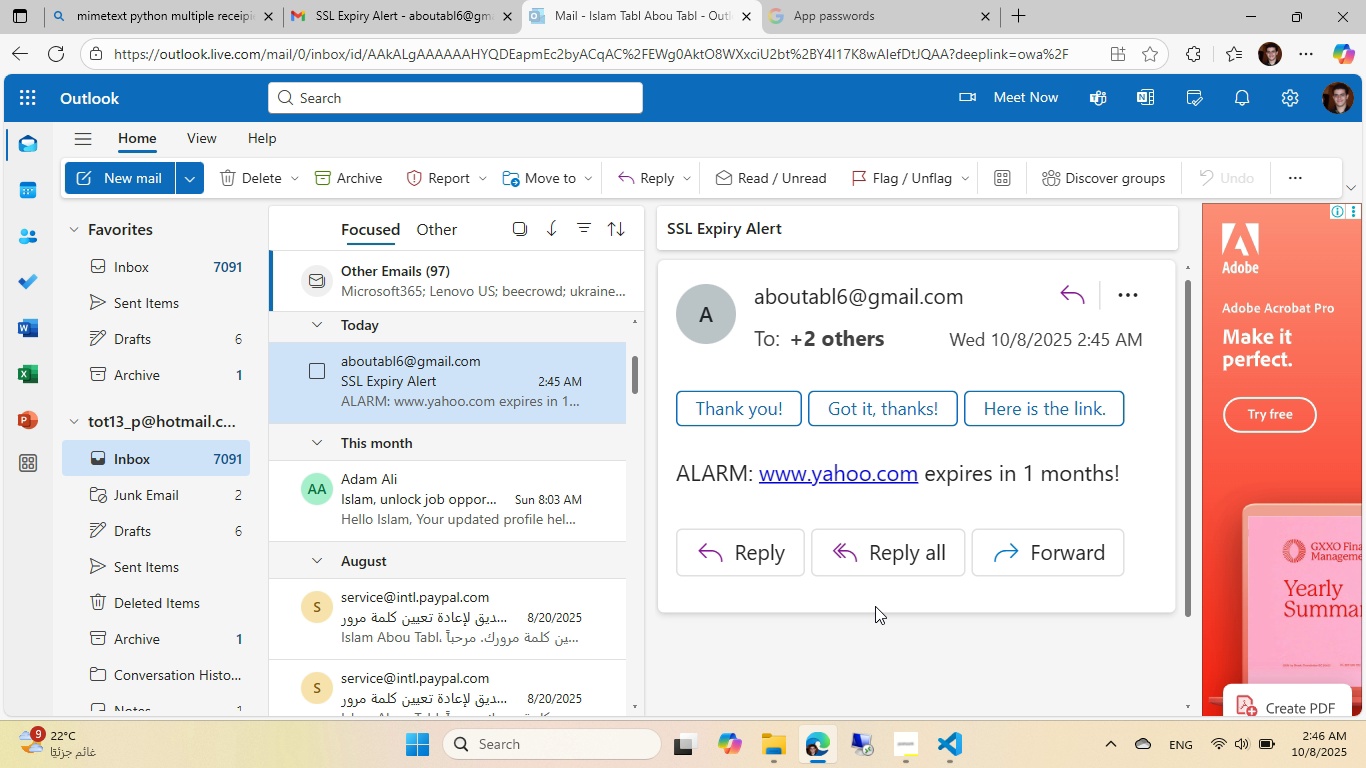 
wait(11.62)
 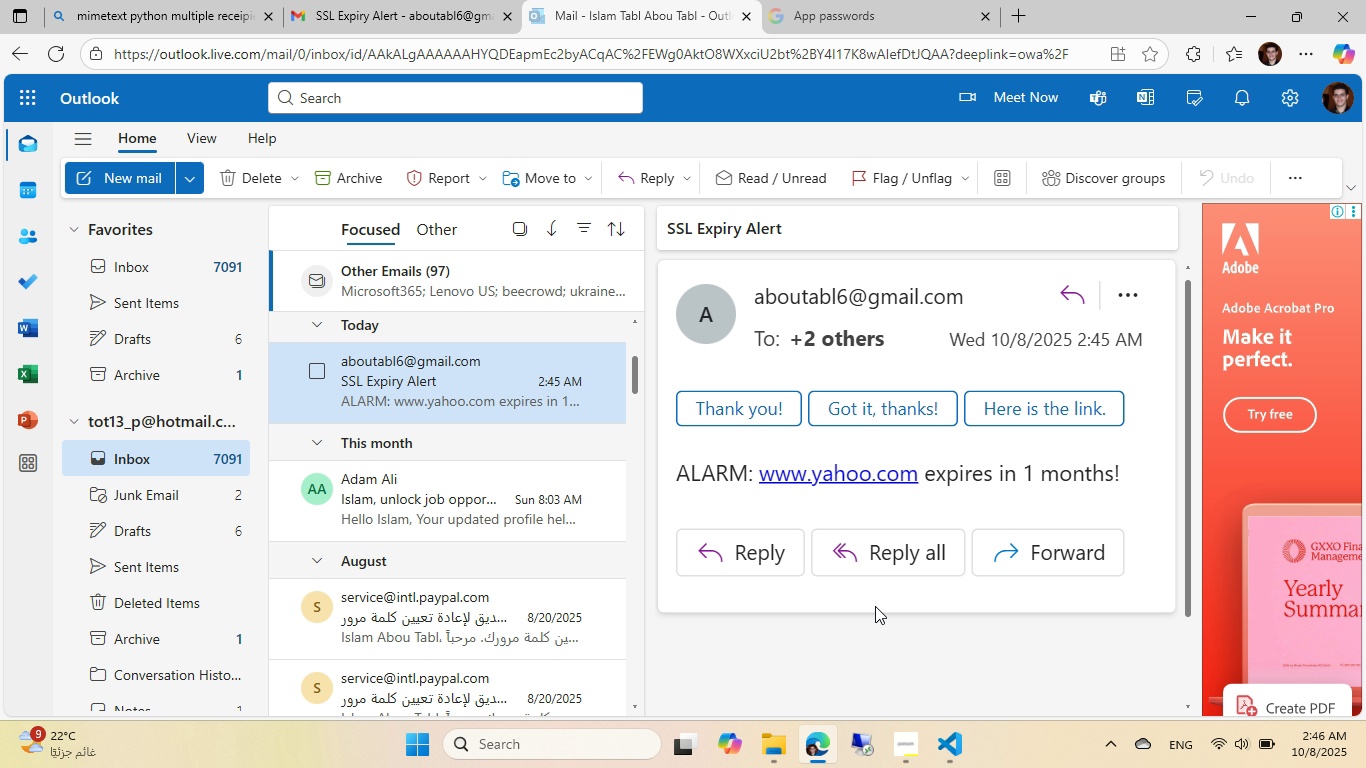 
left_click([744, 21])
 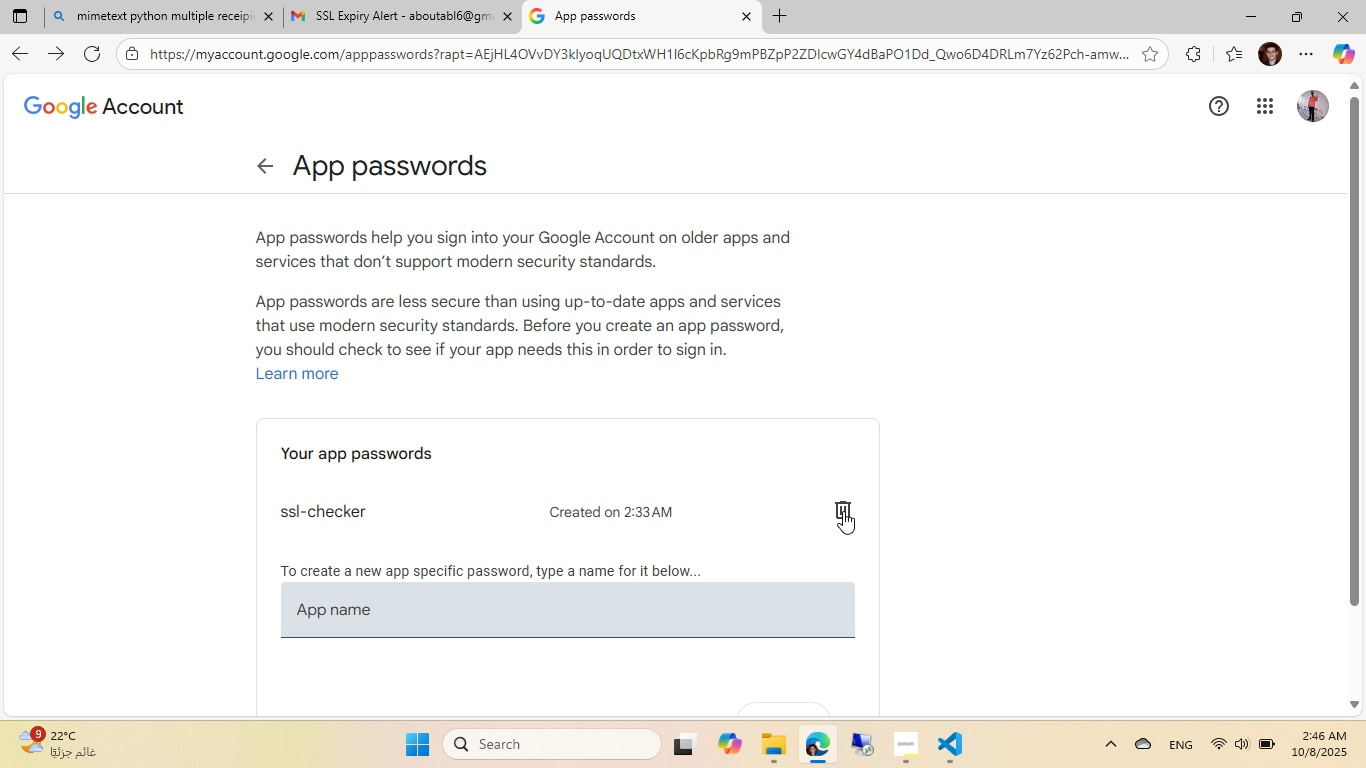 
wait(6.35)
 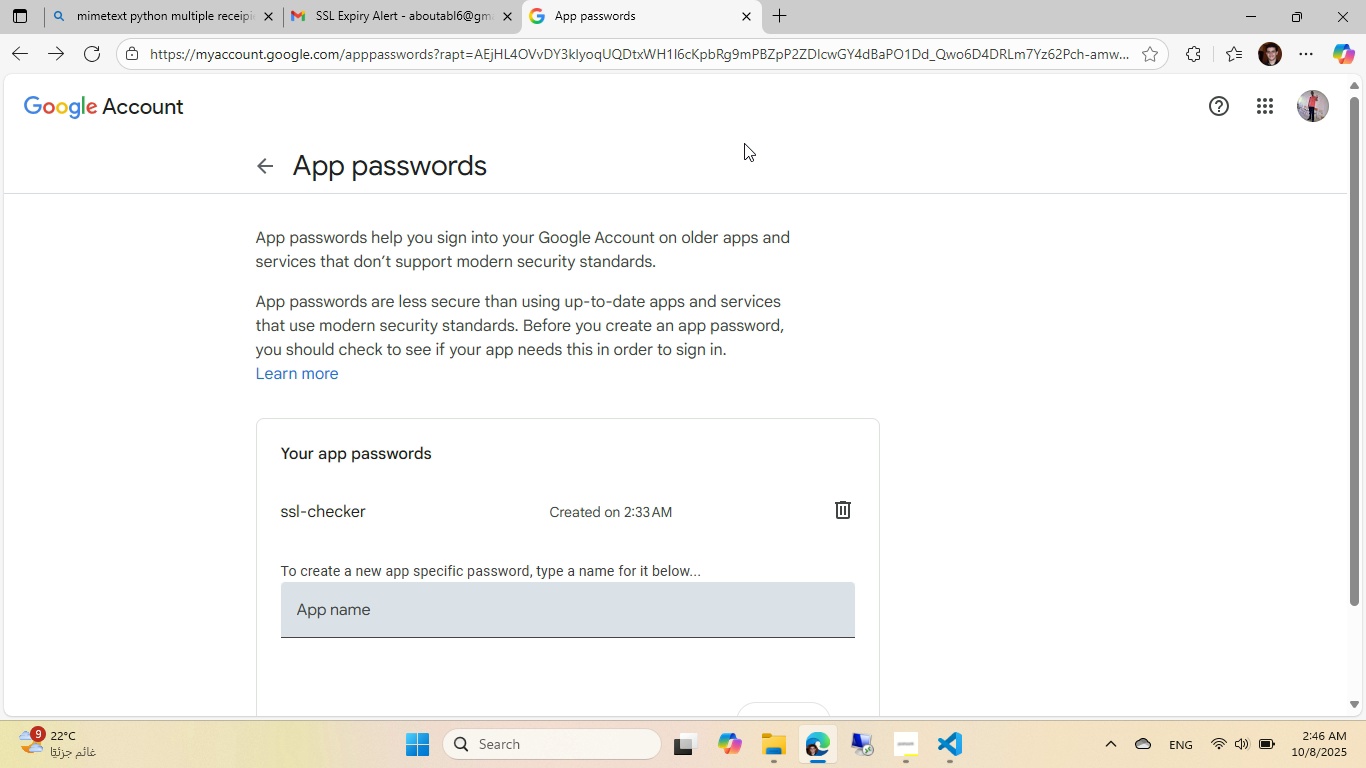 
left_click([843, 511])
 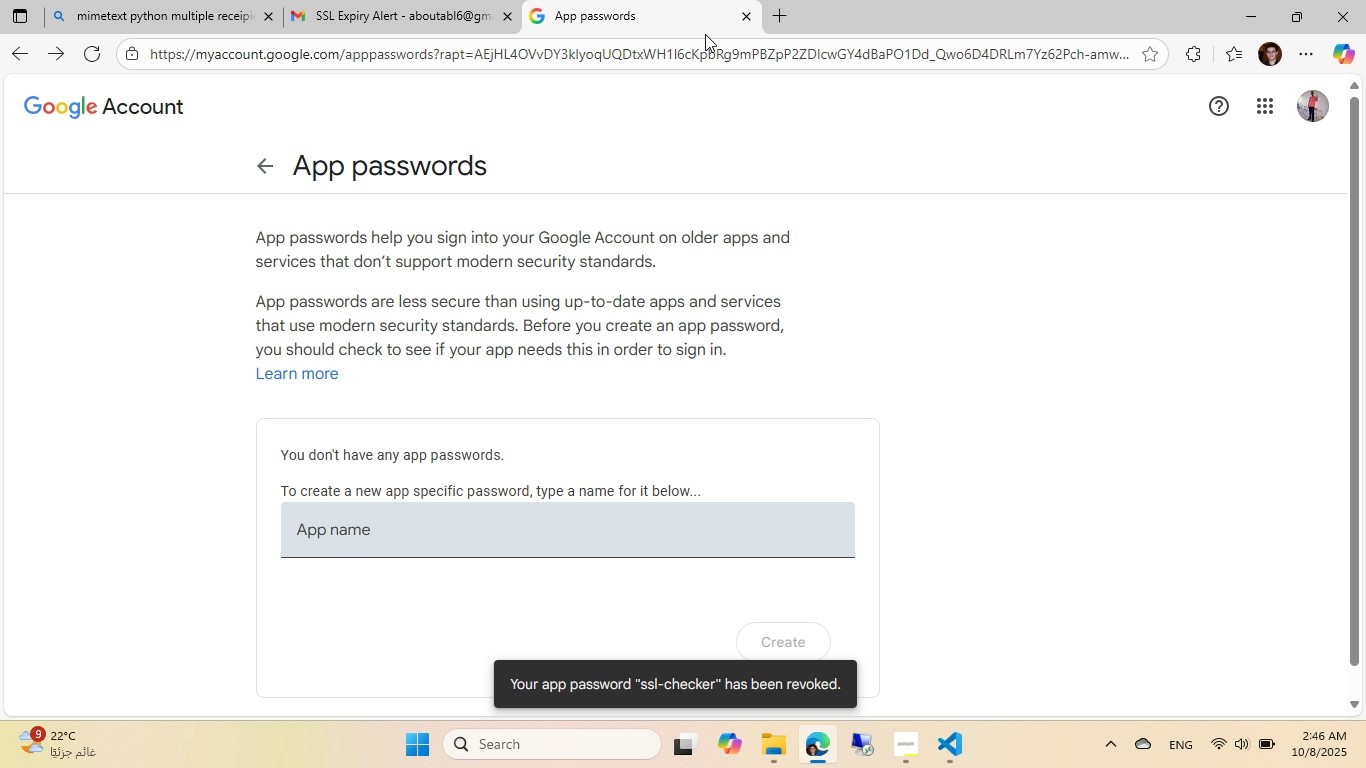 
wait(5.62)
 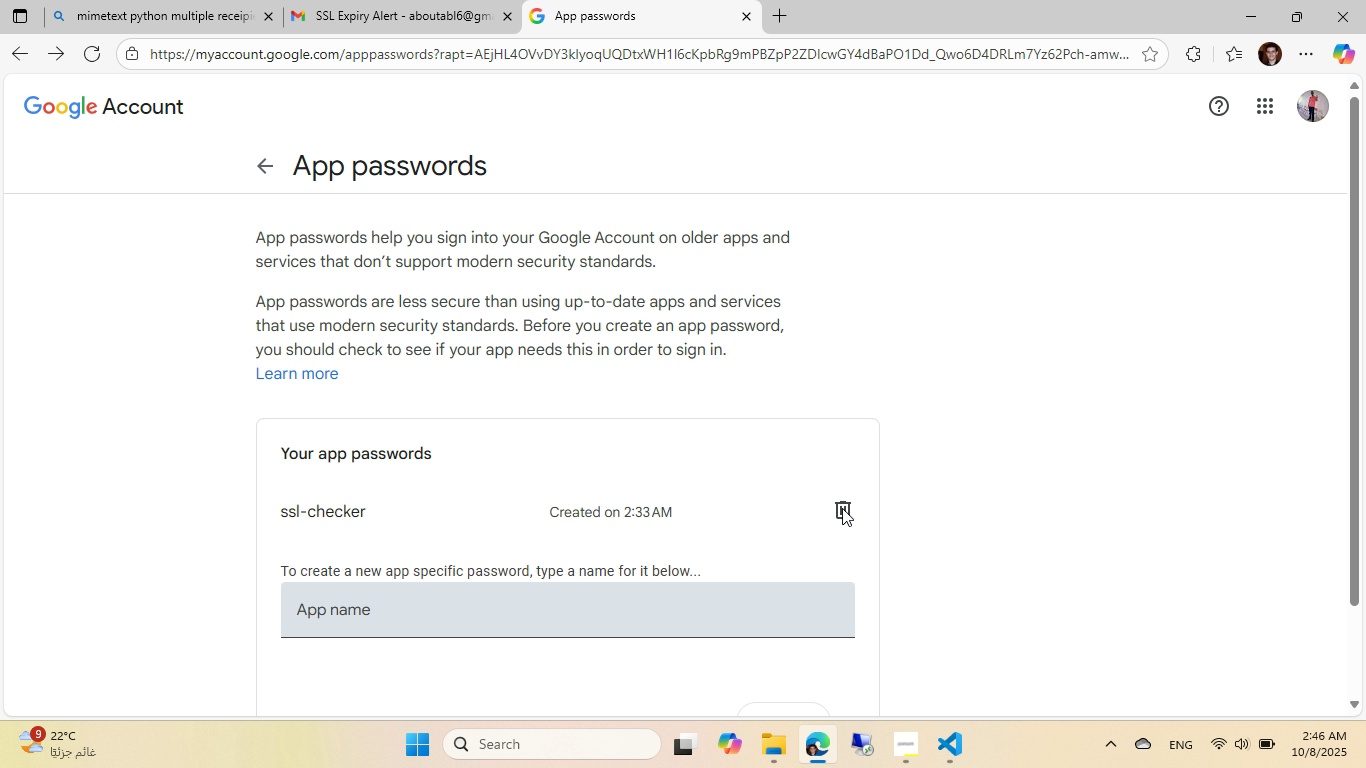 
scroll: coordinate [600, 304], scroll_direction: down, amount: 4.0
 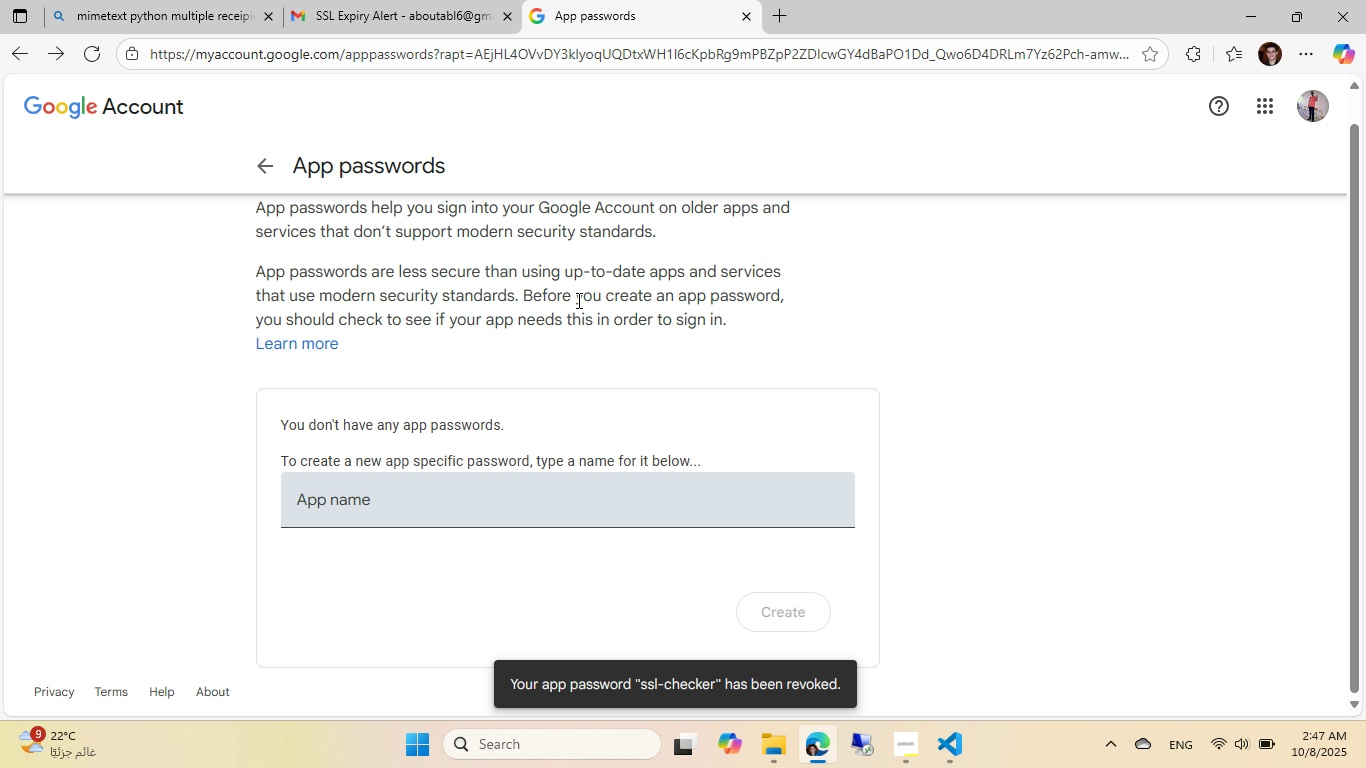 
scroll: coordinate [577, 300], scroll_direction: up, amount: 4.0
 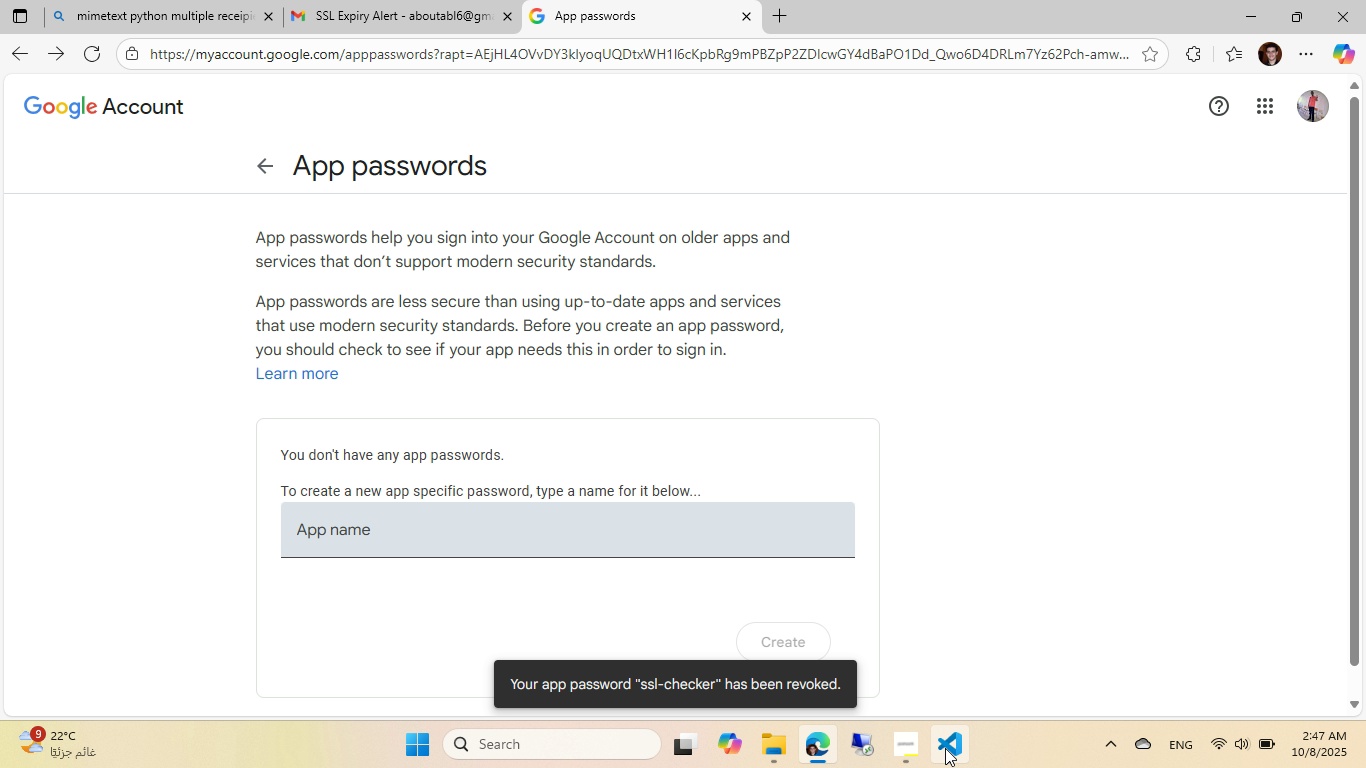 
left_click([945, 748])
 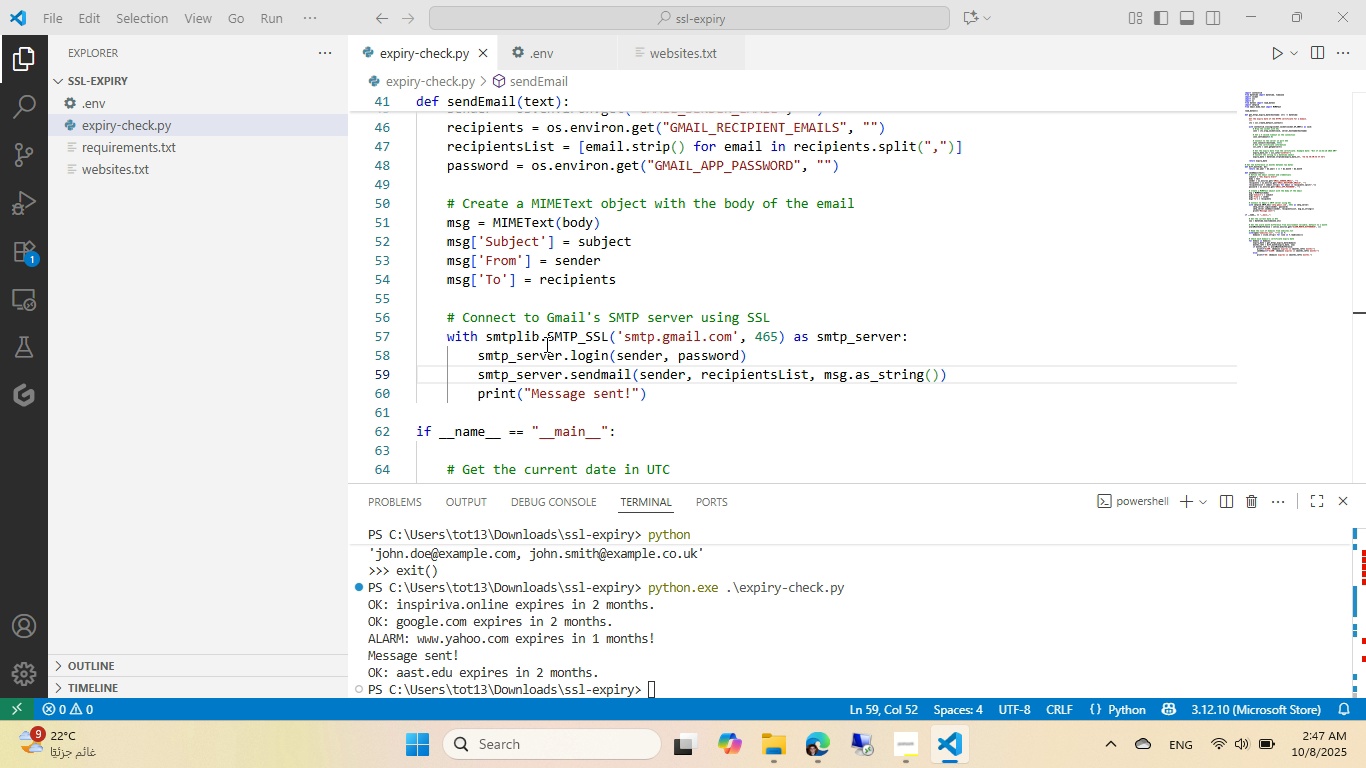 
scroll: coordinate [601, 253], scroll_direction: up, amount: 19.0
 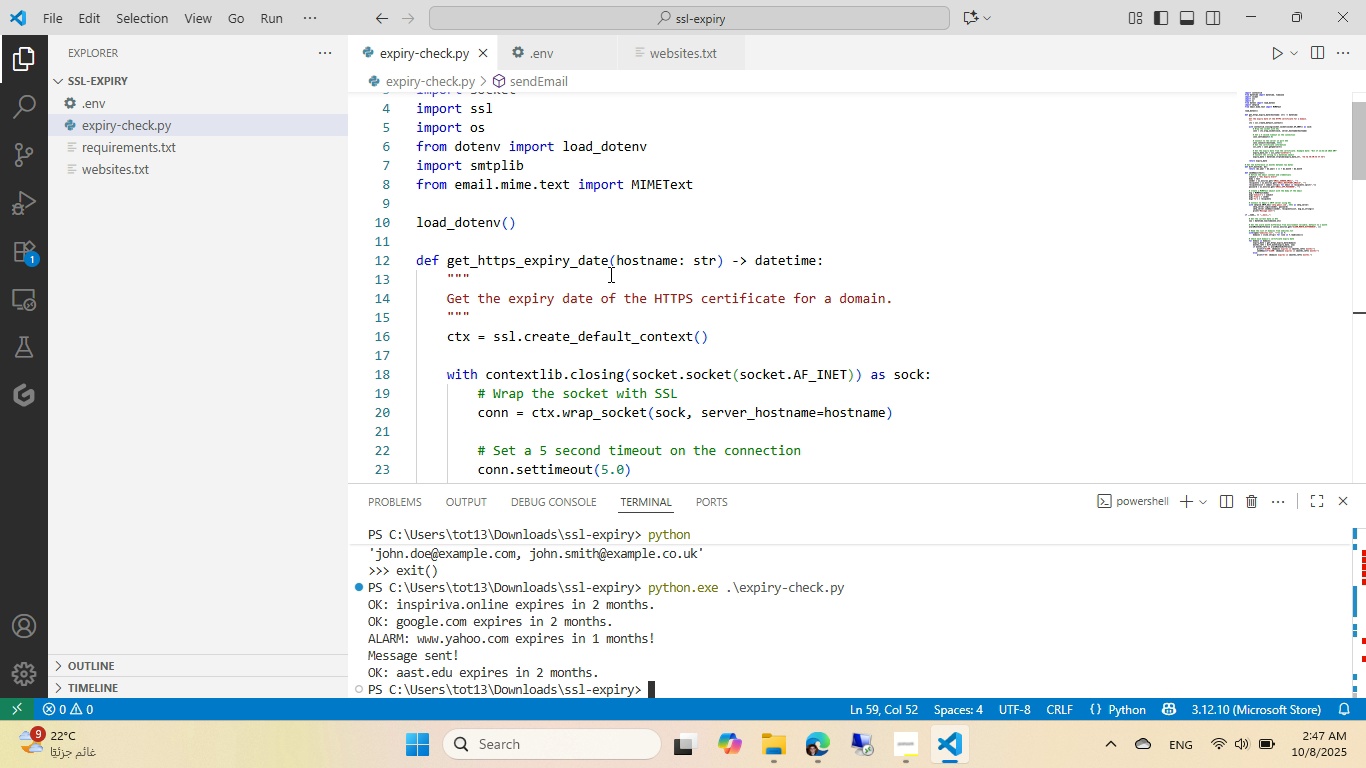 
scroll: coordinate [609, 274], scroll_direction: down, amount: 18.0
 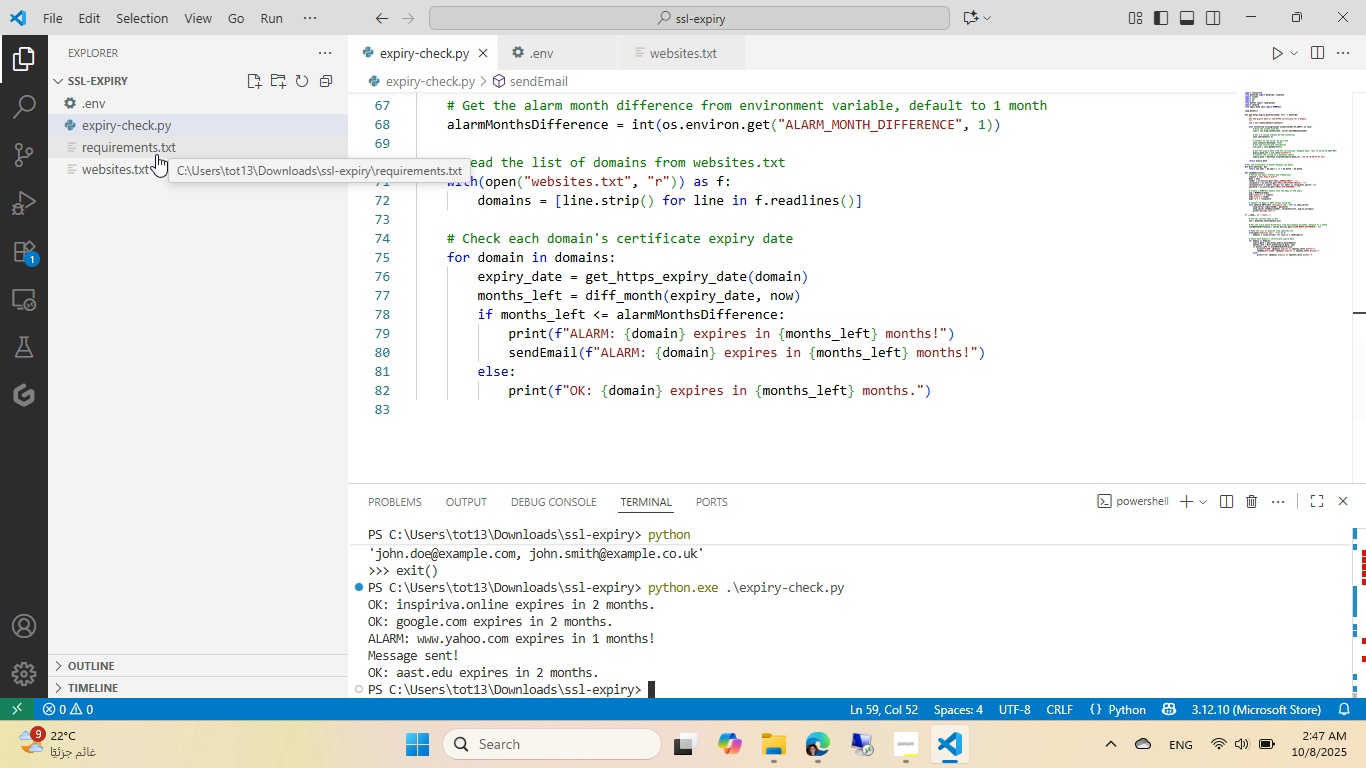 
left_click([156, 154])
 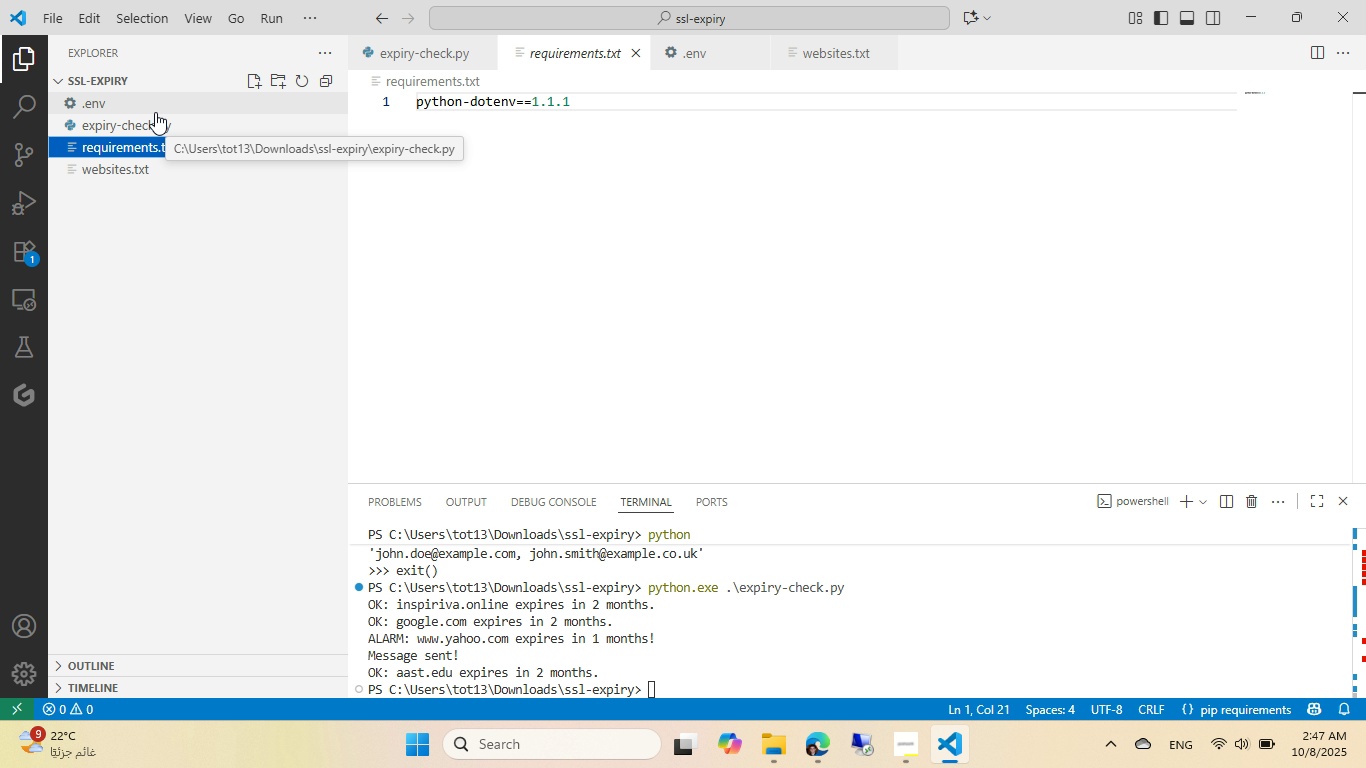 
left_click([150, 119])
 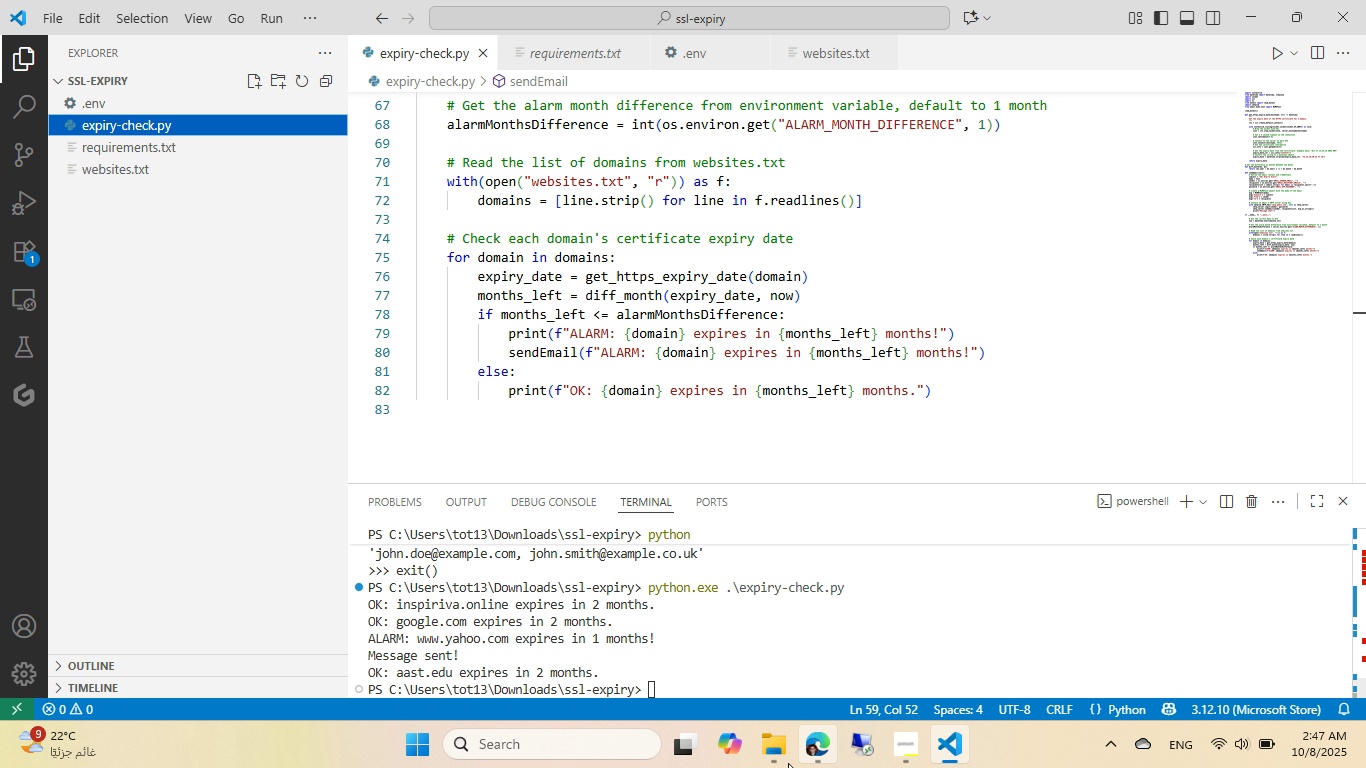 
left_click([779, 763])
 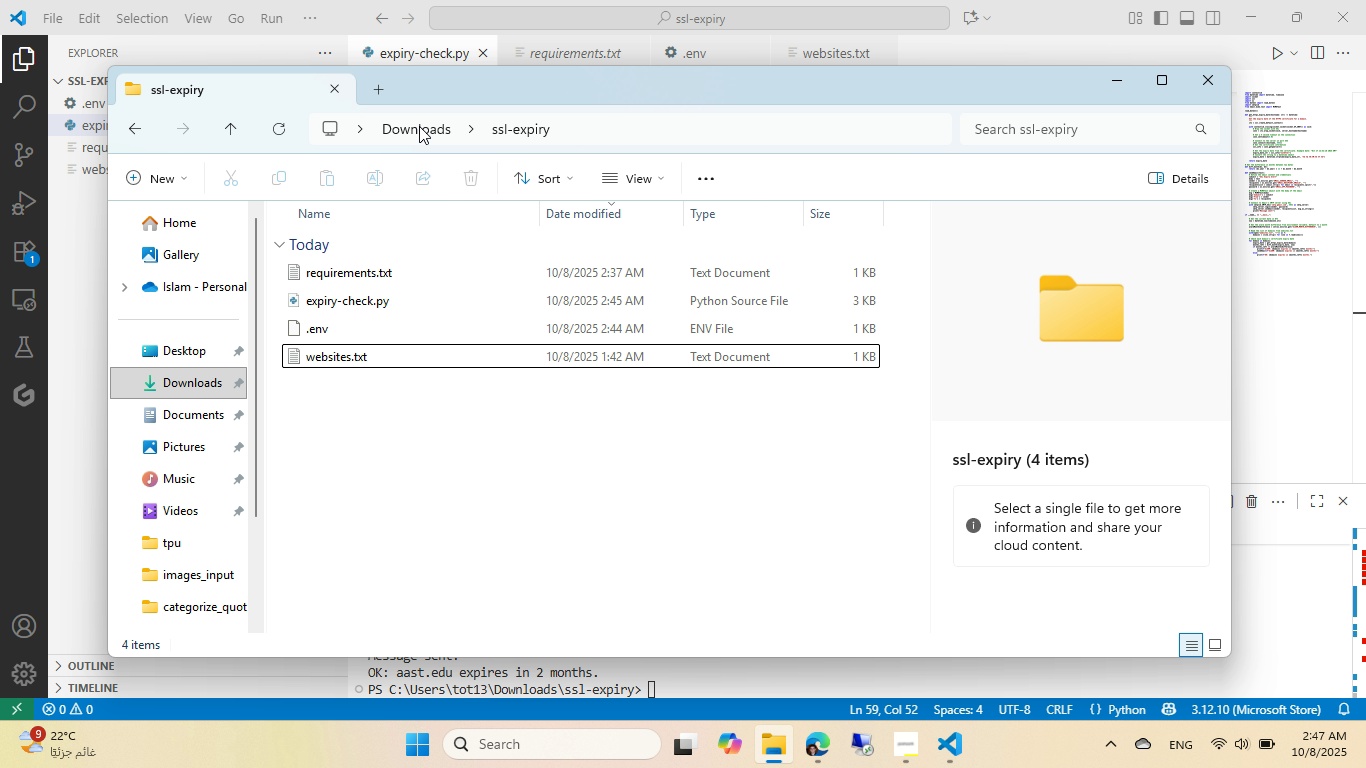 
left_click([418, 125])
 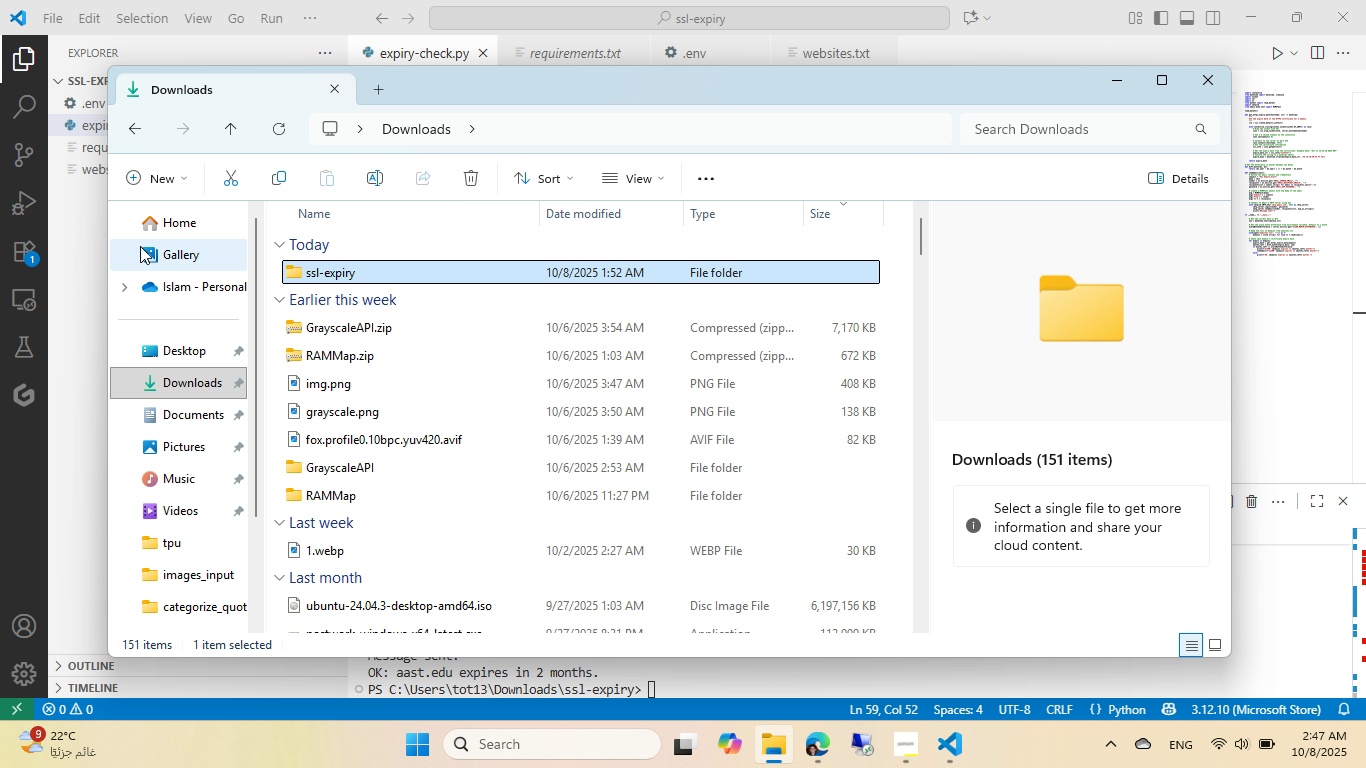 
left_click([82, 213])
 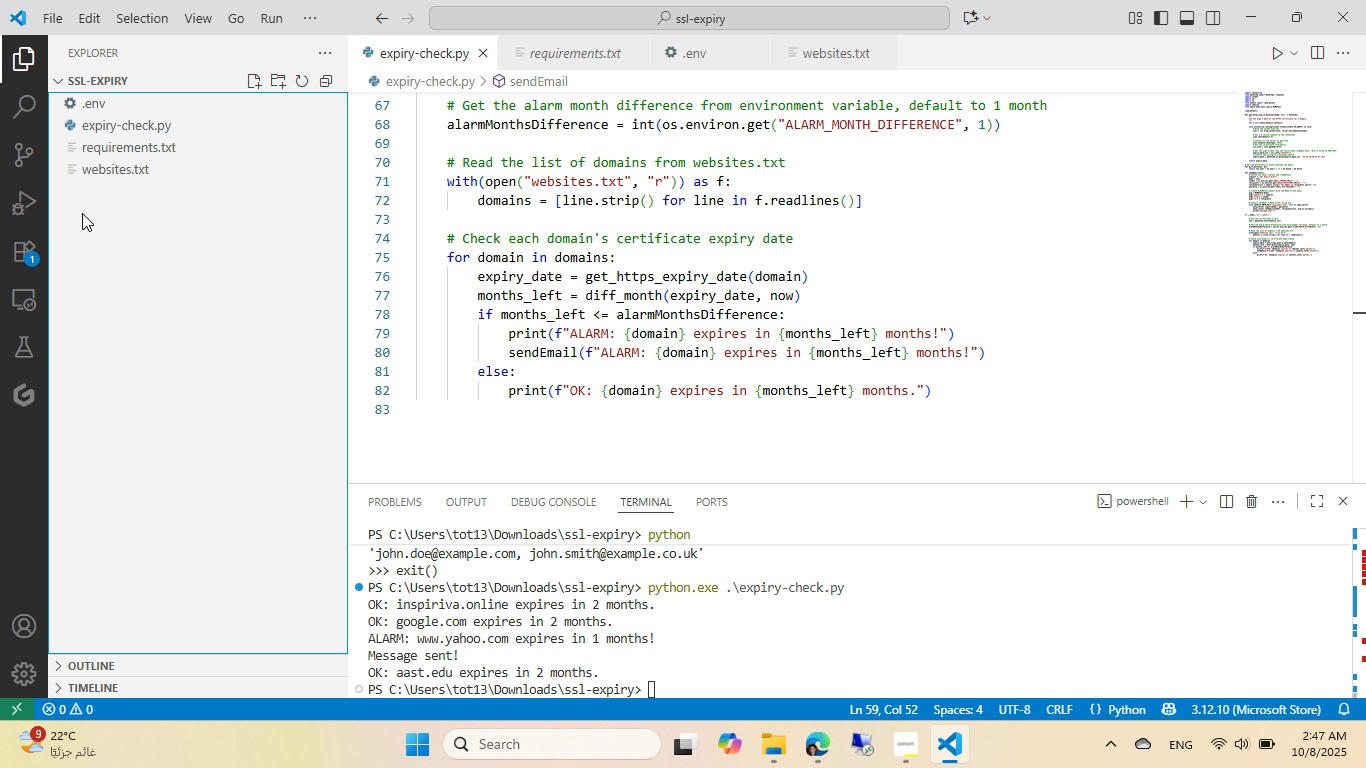 
right_click([82, 213])
 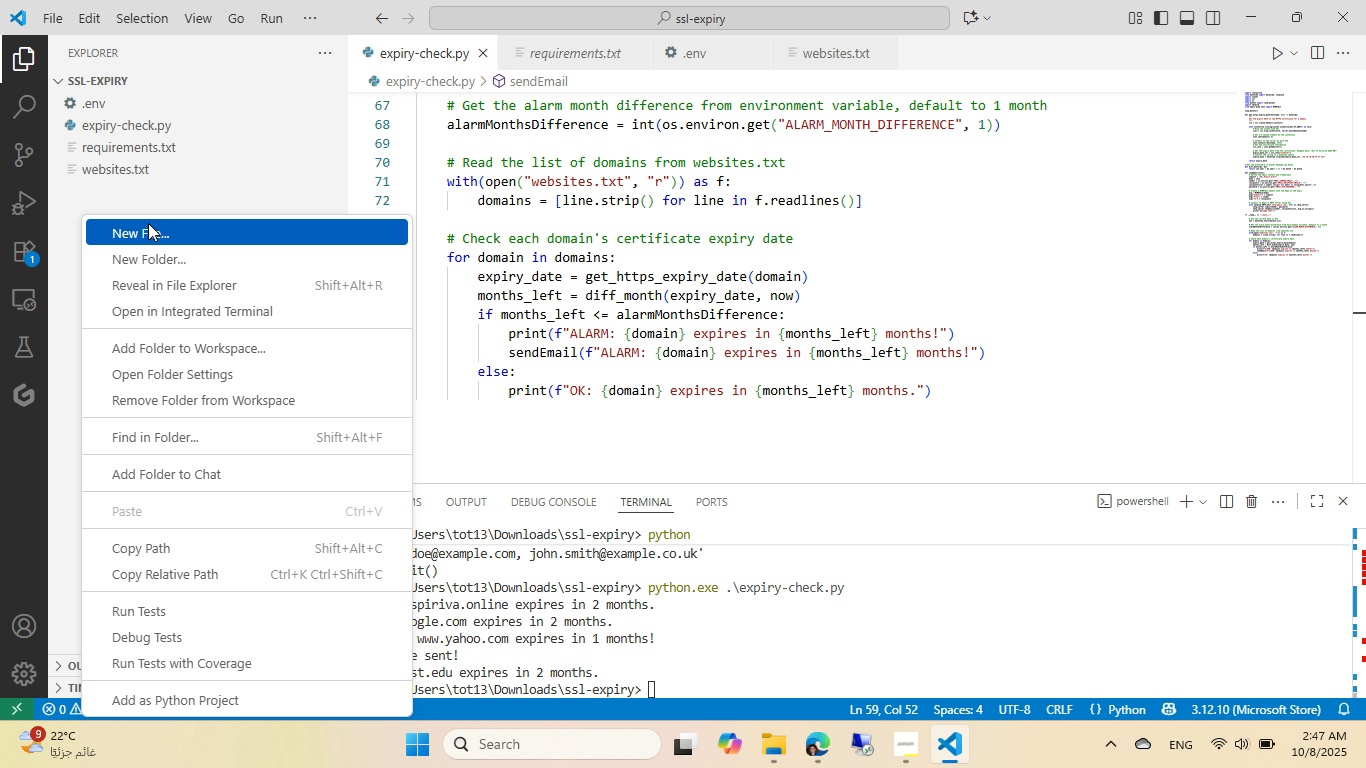 
left_click([148, 223])
 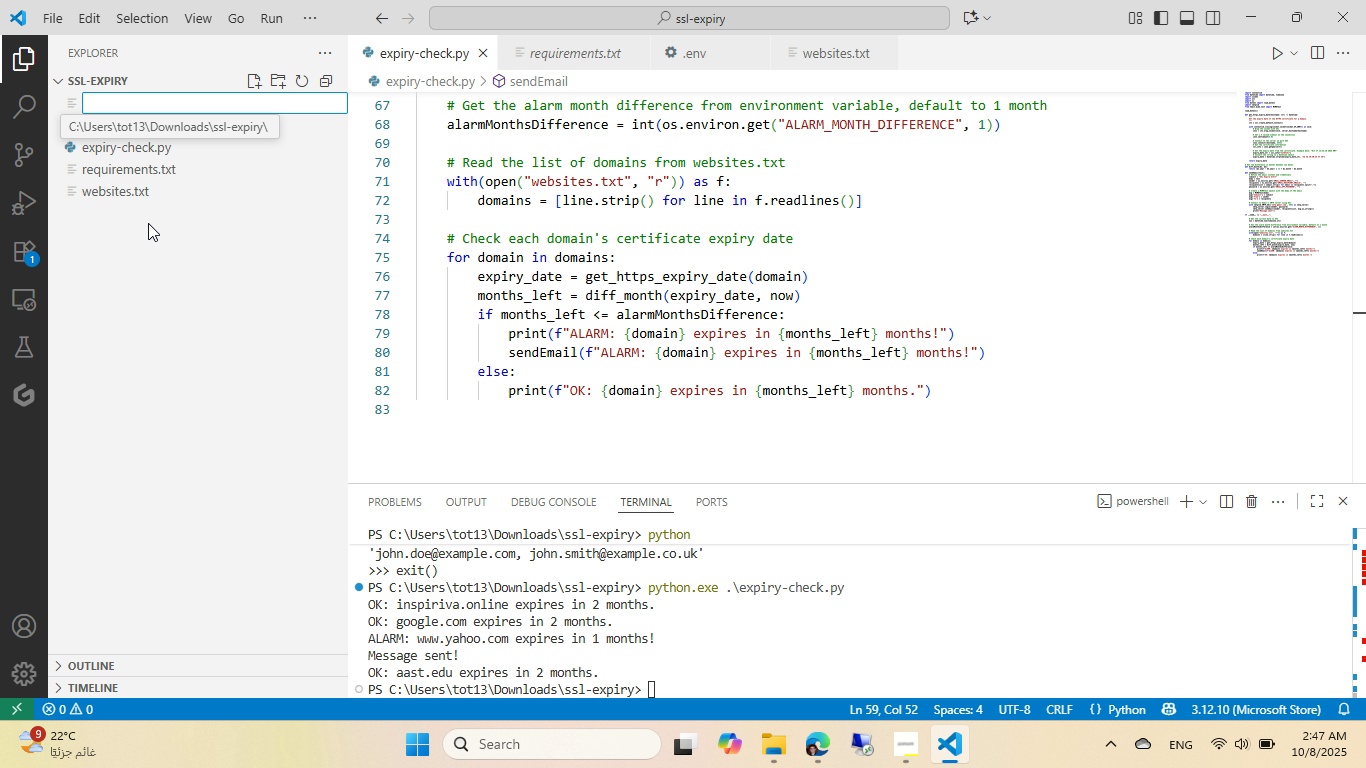 
type(.gitignore)
 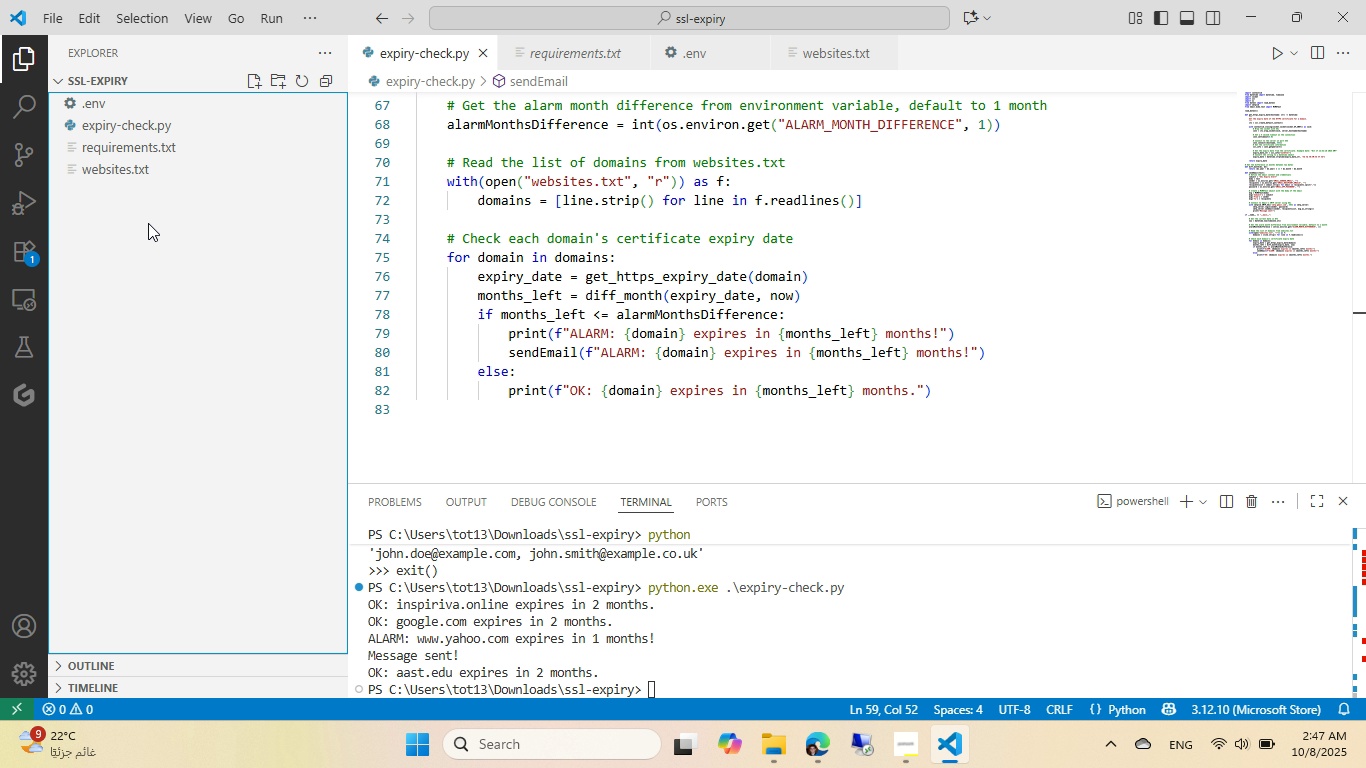 
key(Enter)
 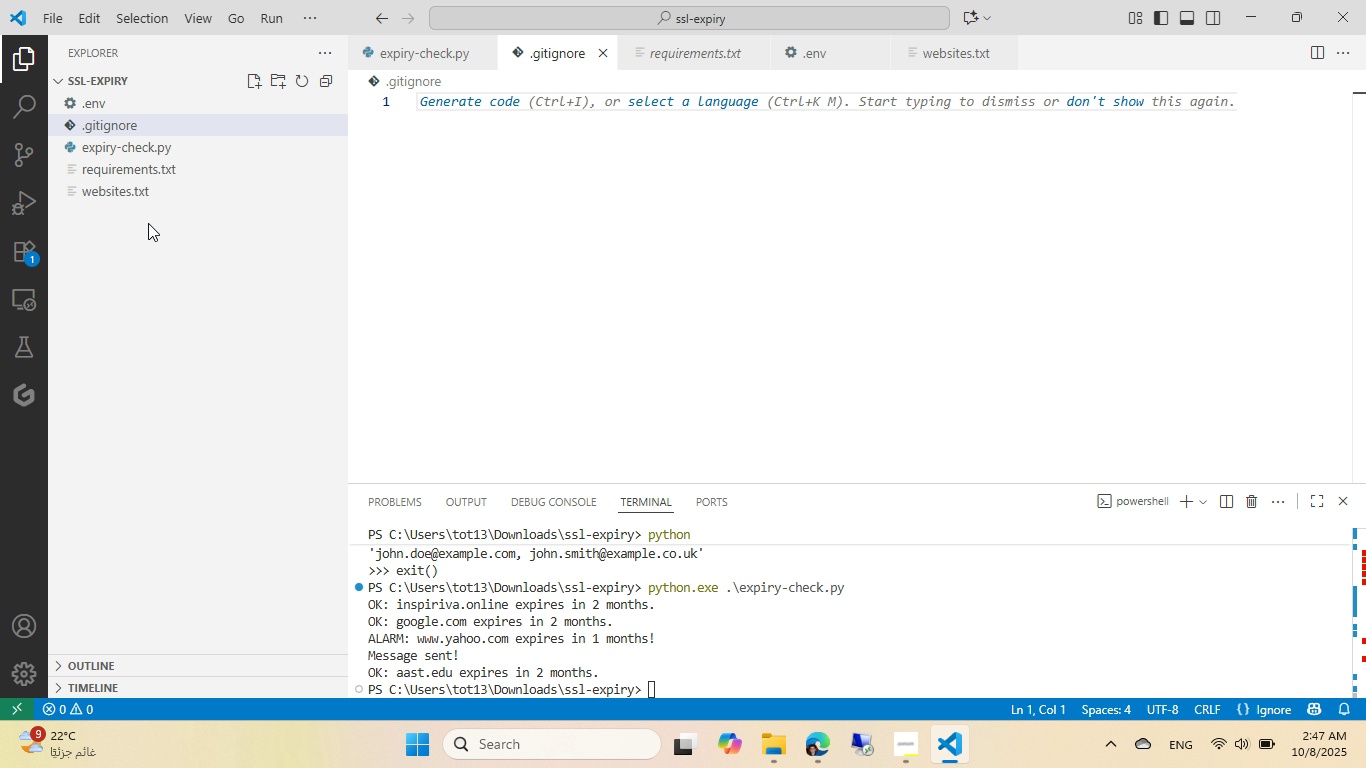 
type(.env)
 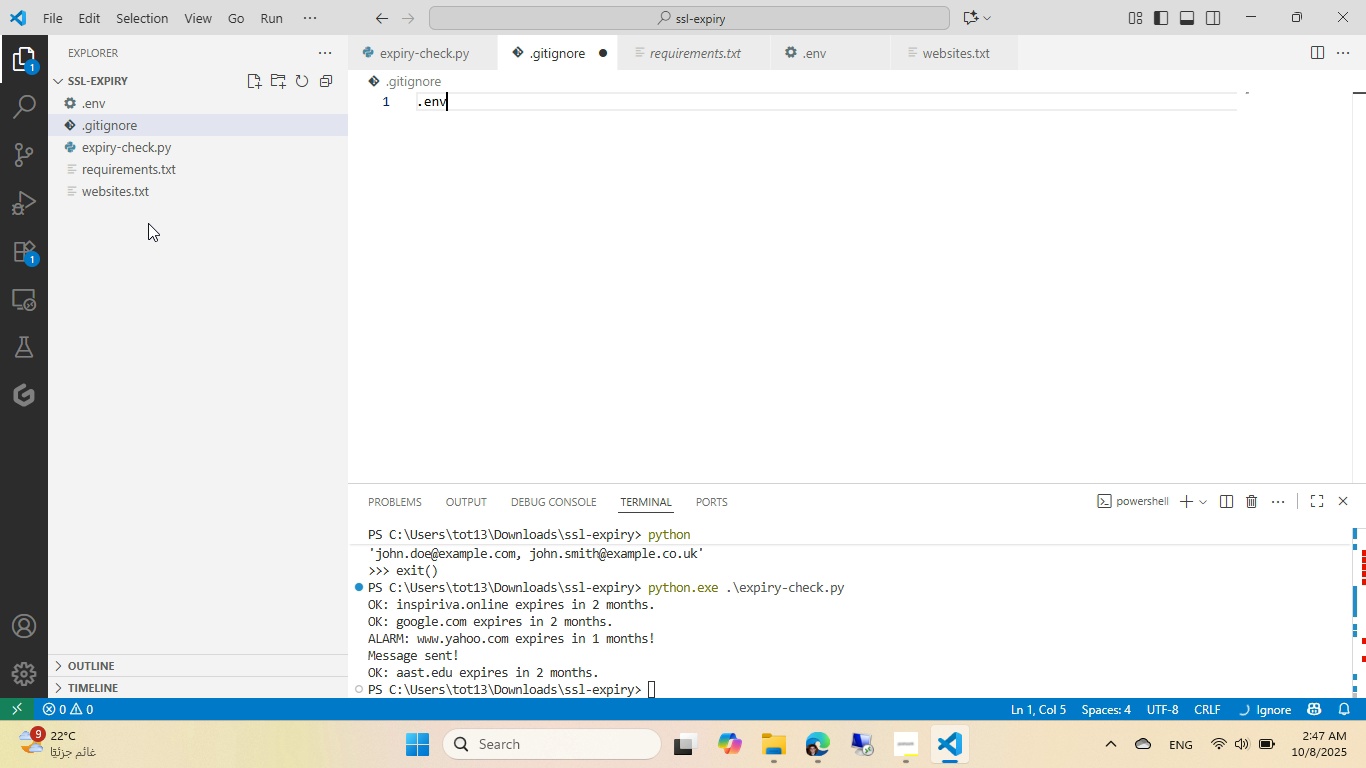 
key(Control+ControlLeft)
 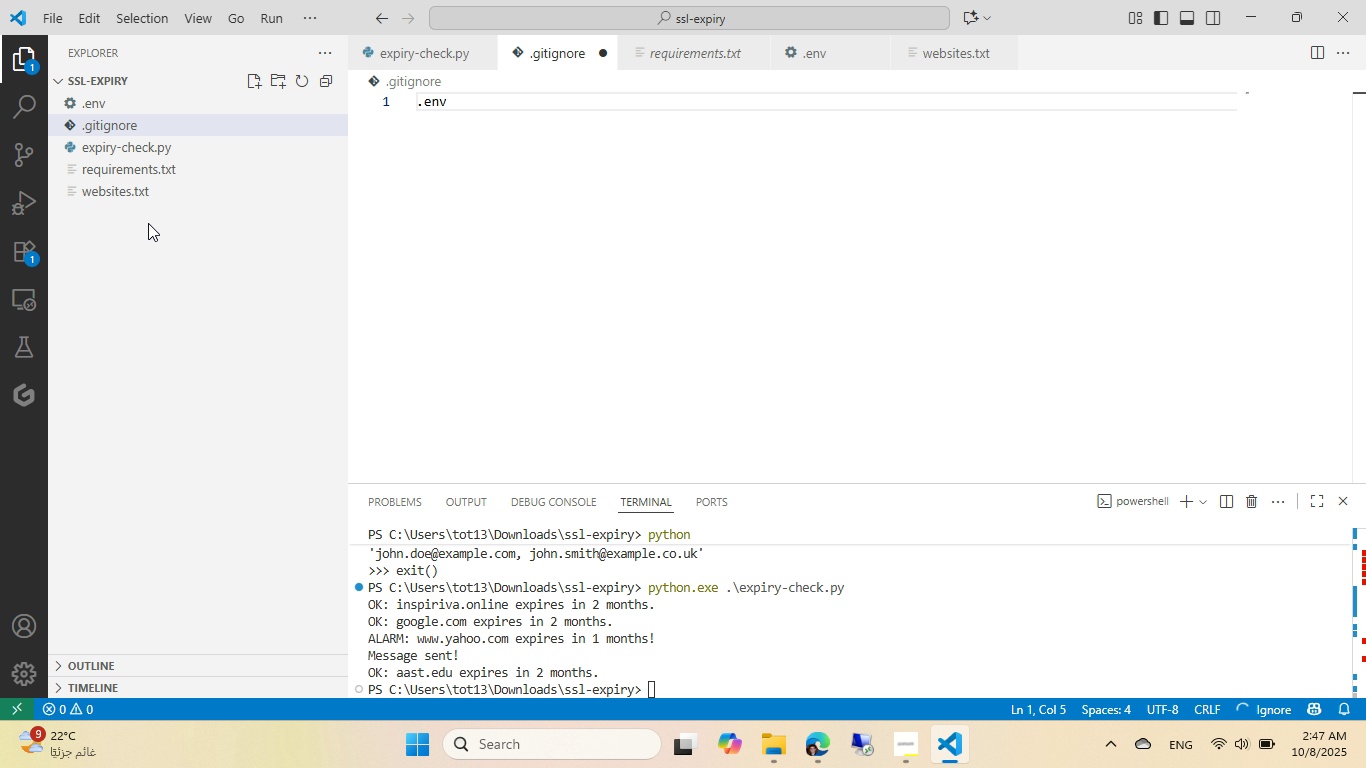 
key(Control+ControlLeft)
 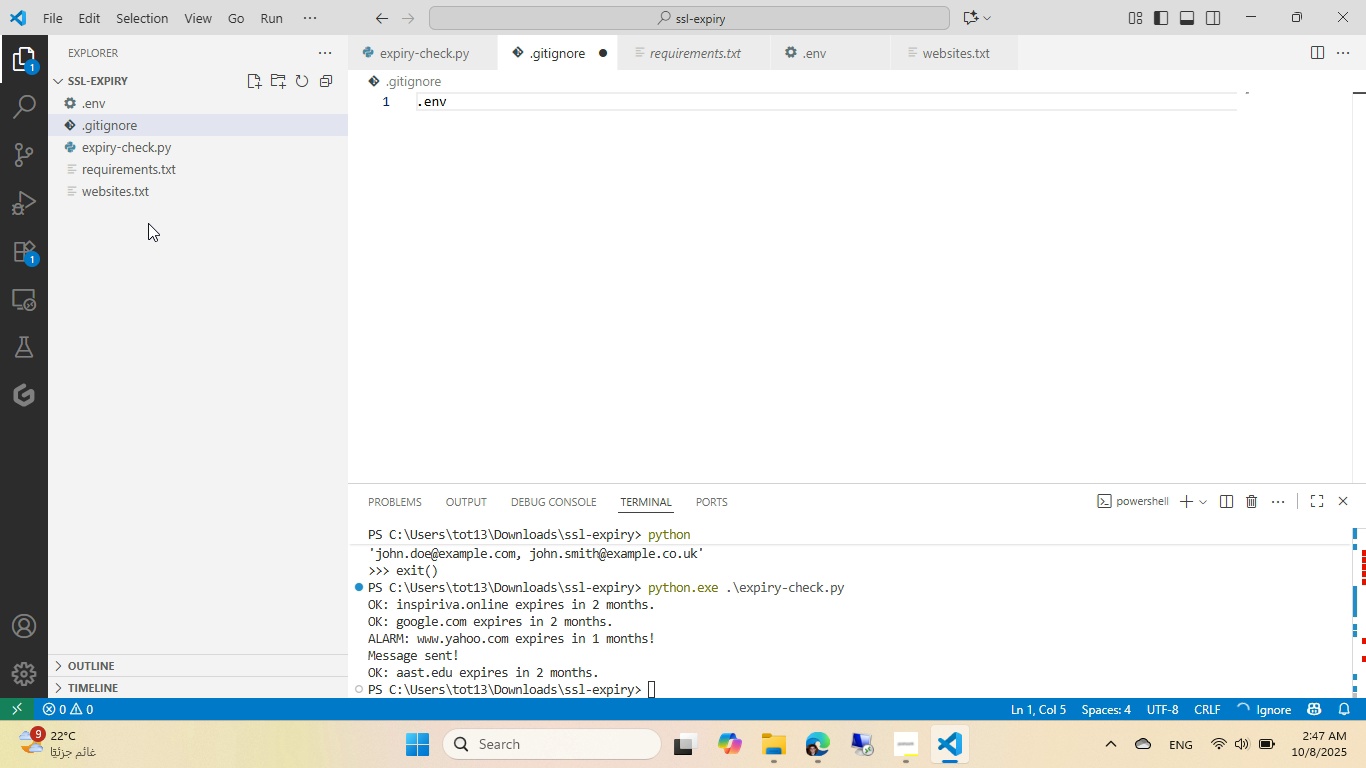 
key(Control+S)
 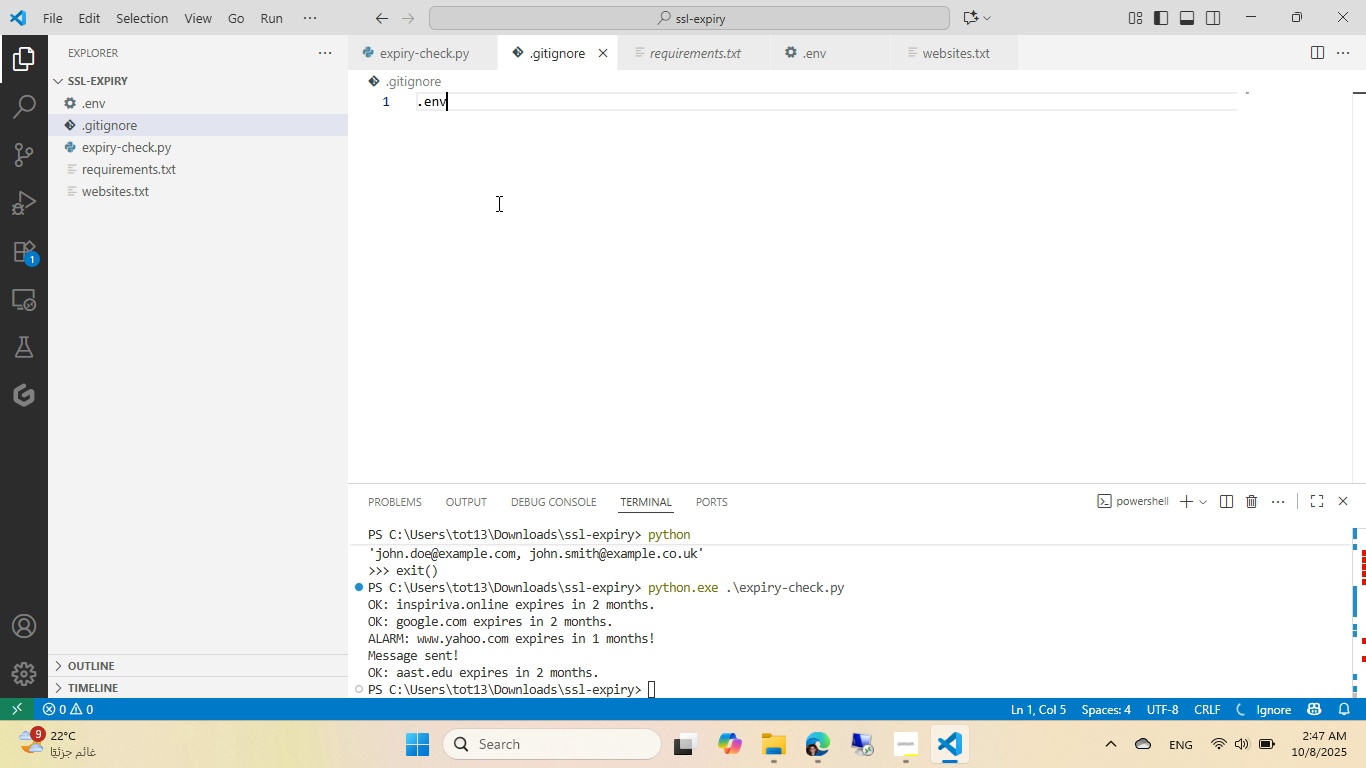 
key(Alt+Control+AltLeft)
 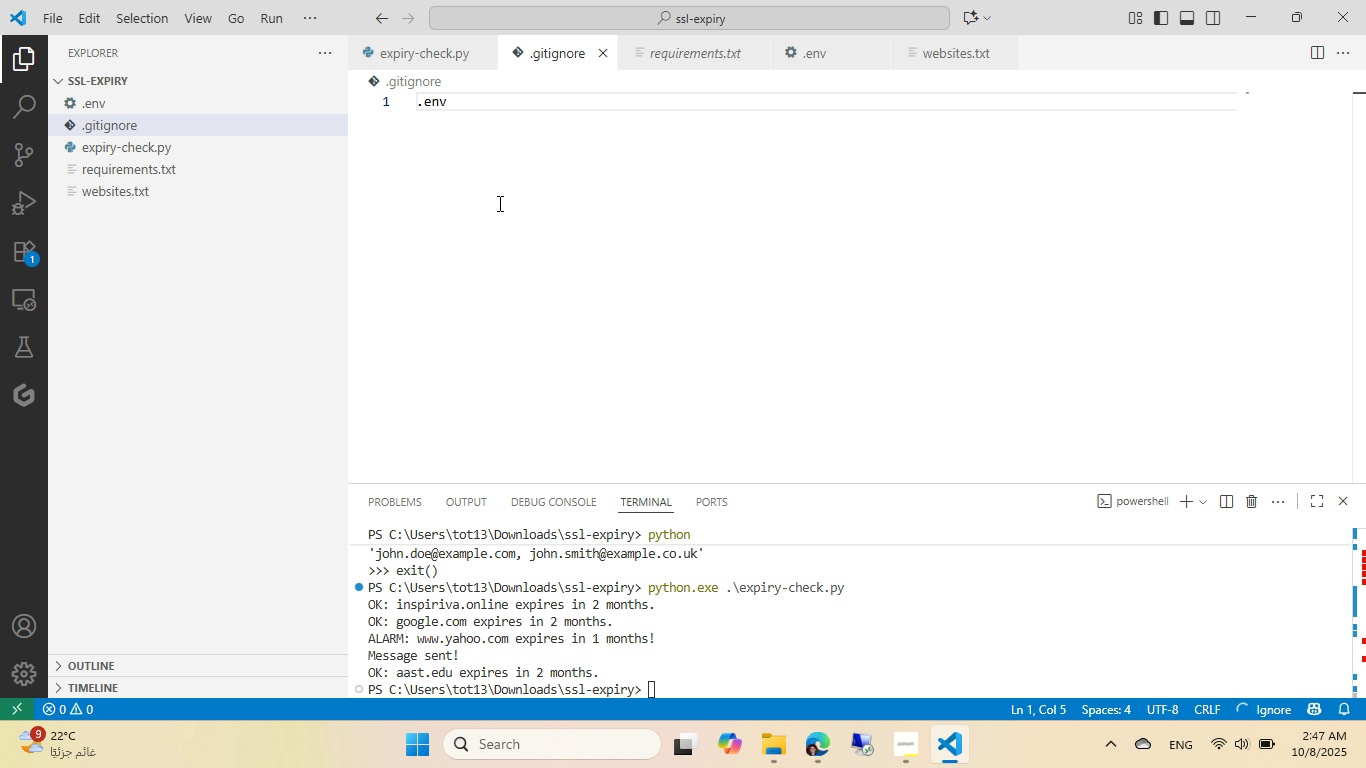 
key(Tab)
 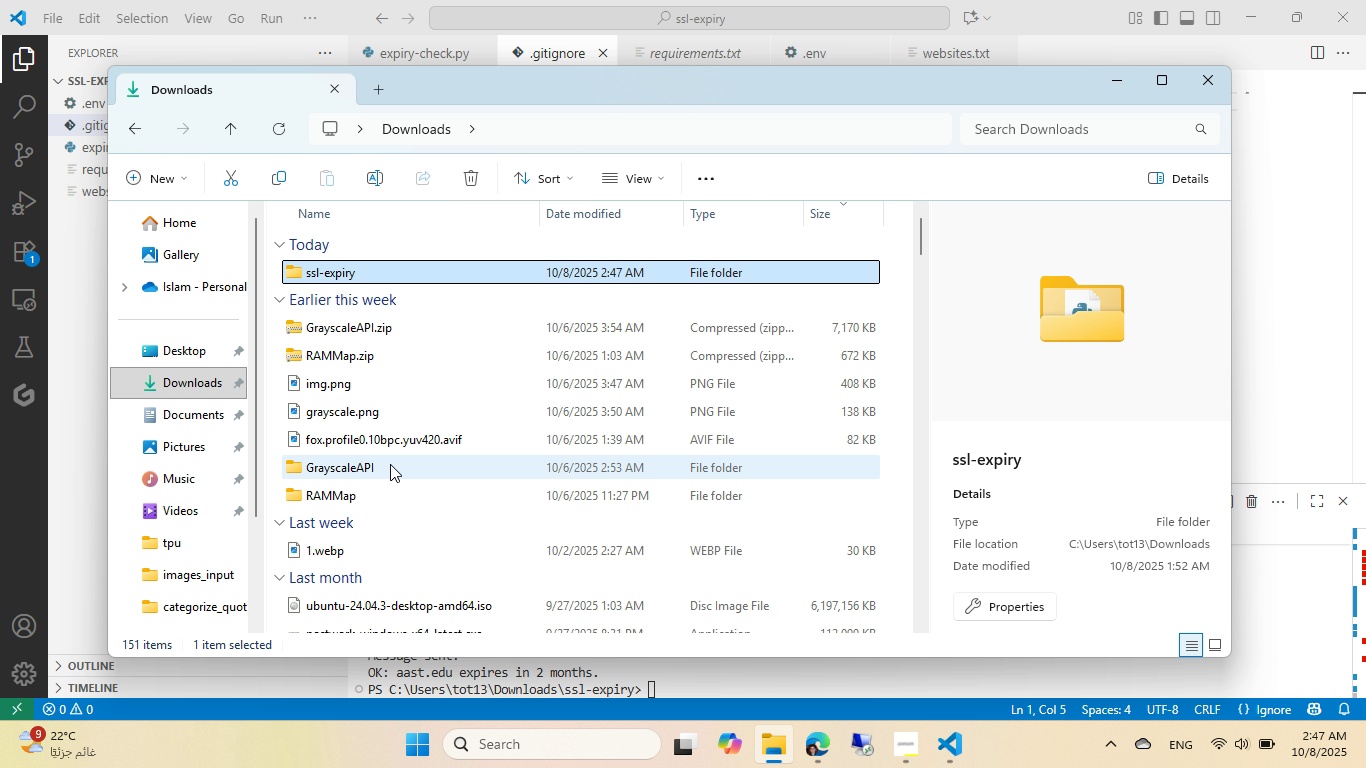 
scroll: coordinate [389, 465], scroll_direction: down, amount: 3.0
 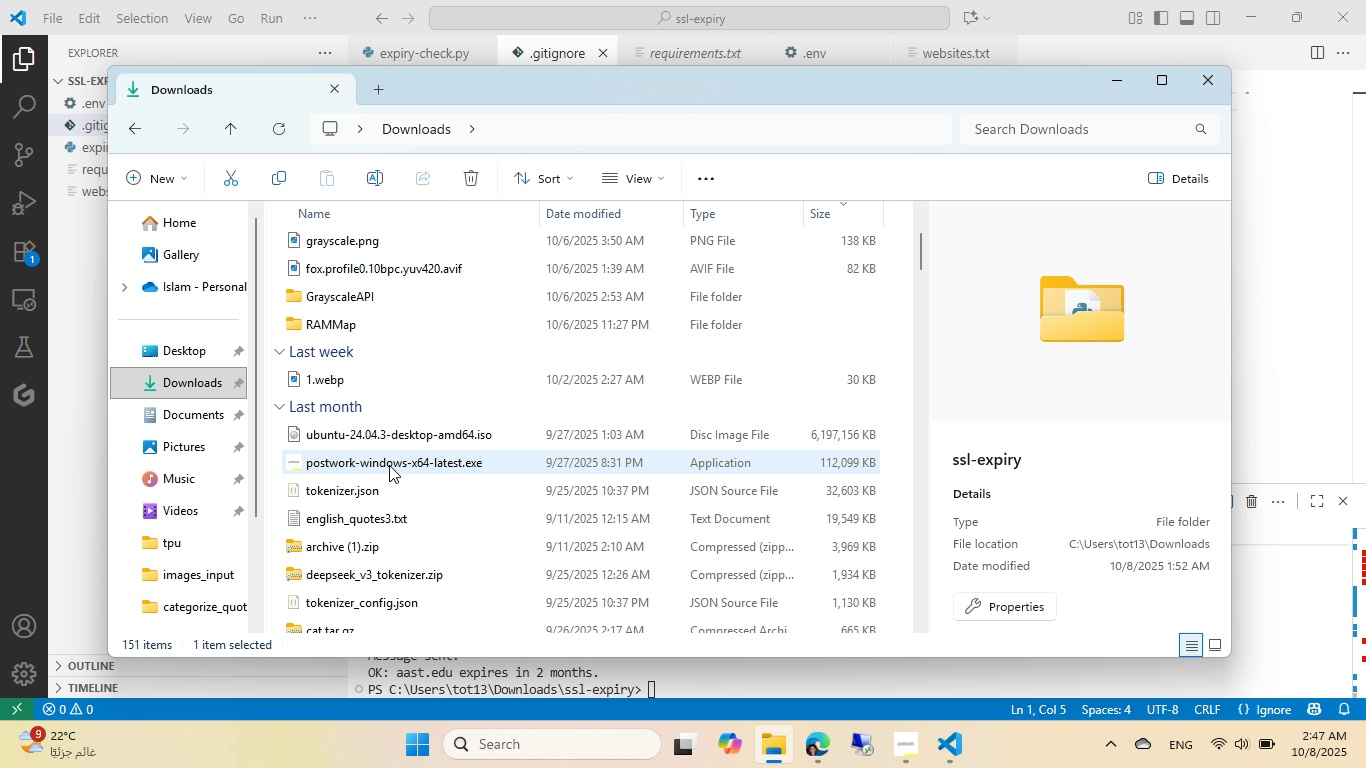 
scroll: coordinate [389, 465], scroll_direction: up, amount: 1.0
 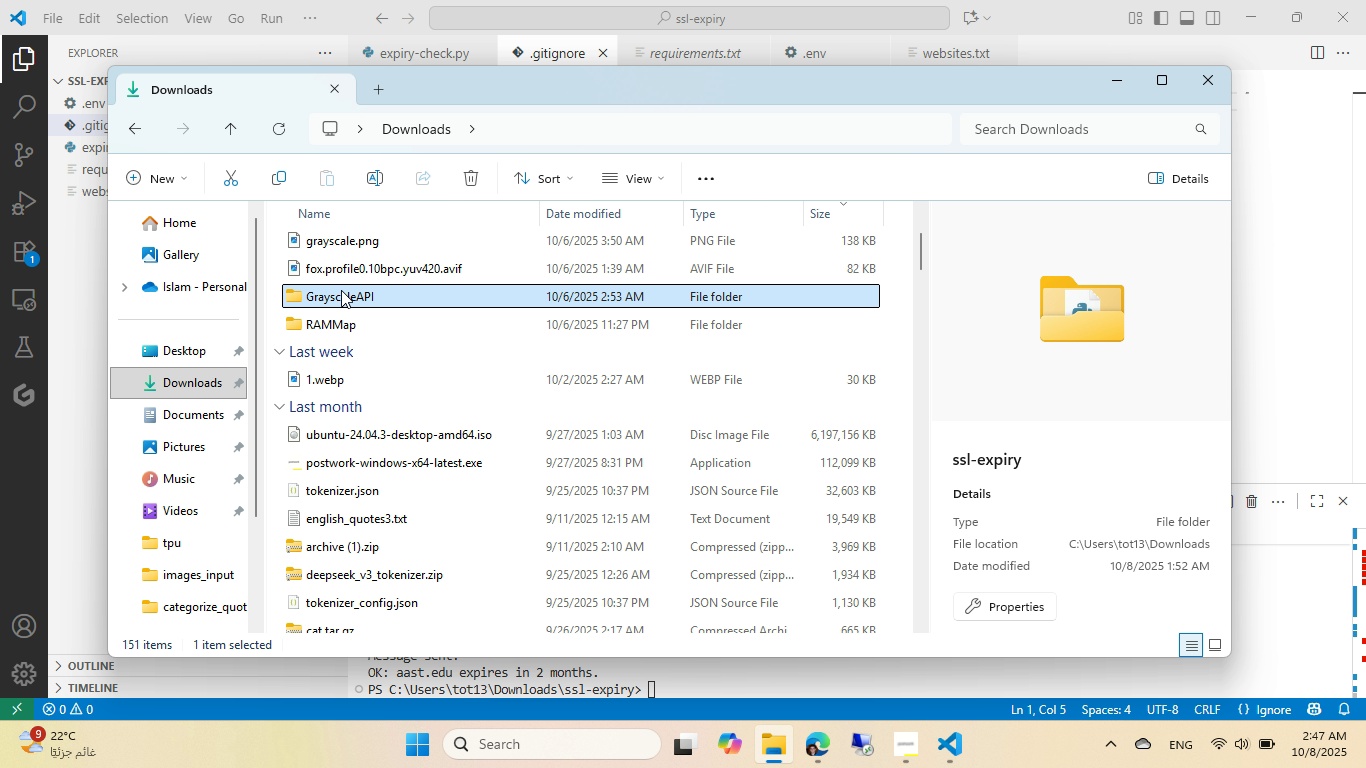 
double_click([341, 290])
 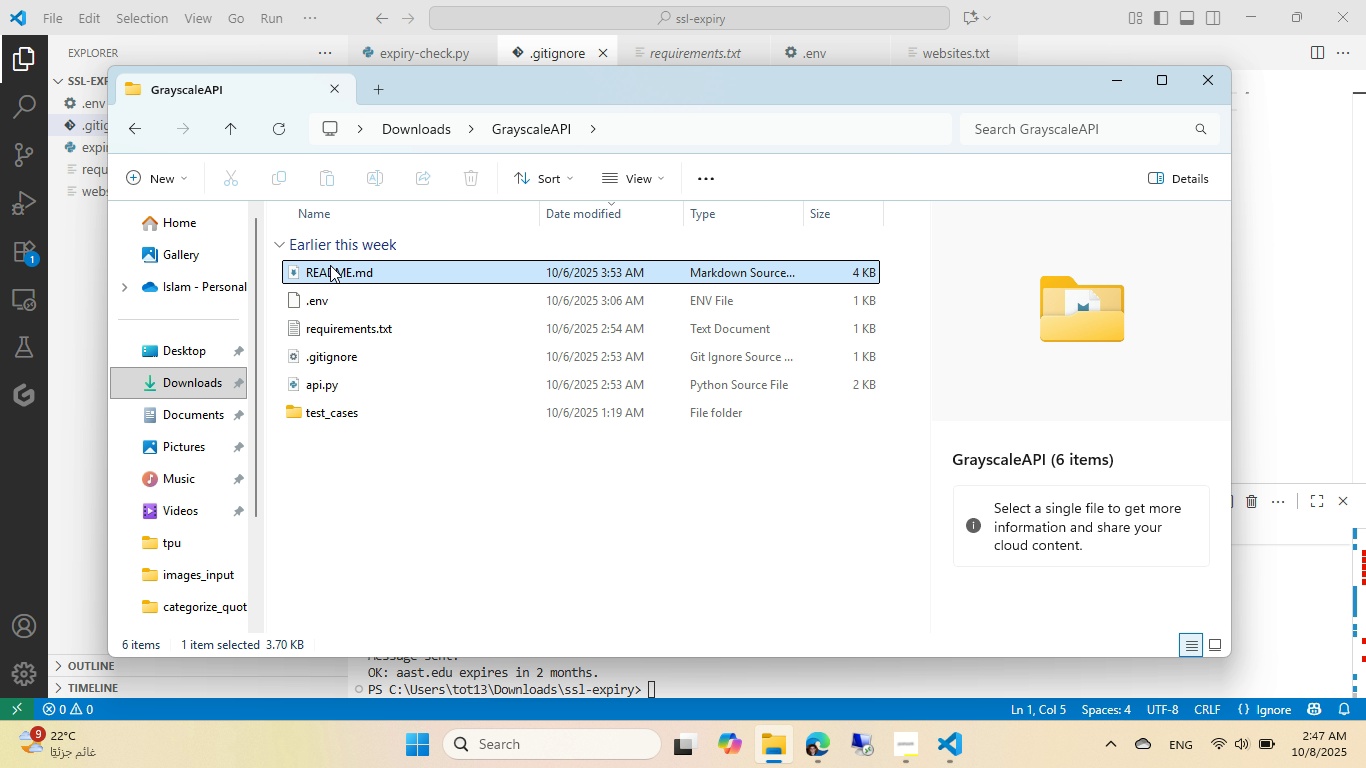 
double_click([330, 265])
 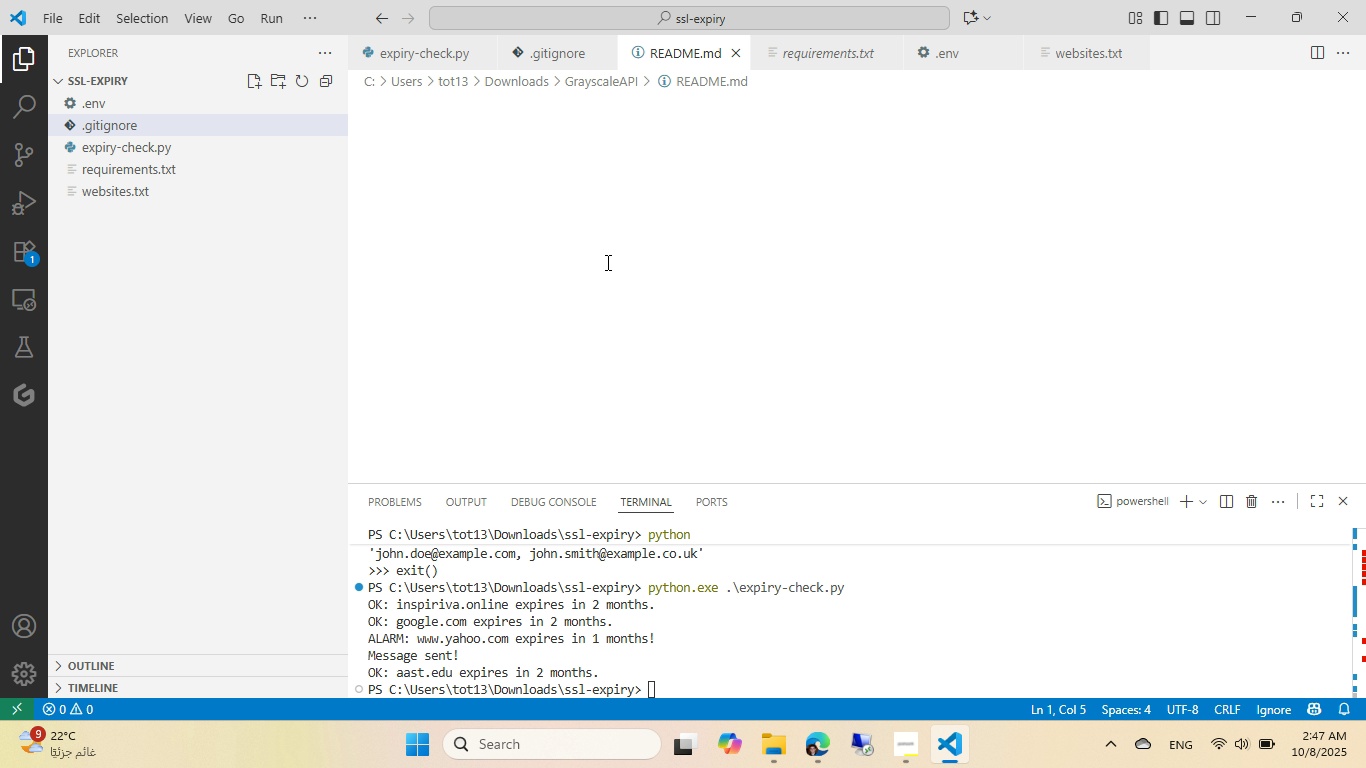 
left_click([606, 262])